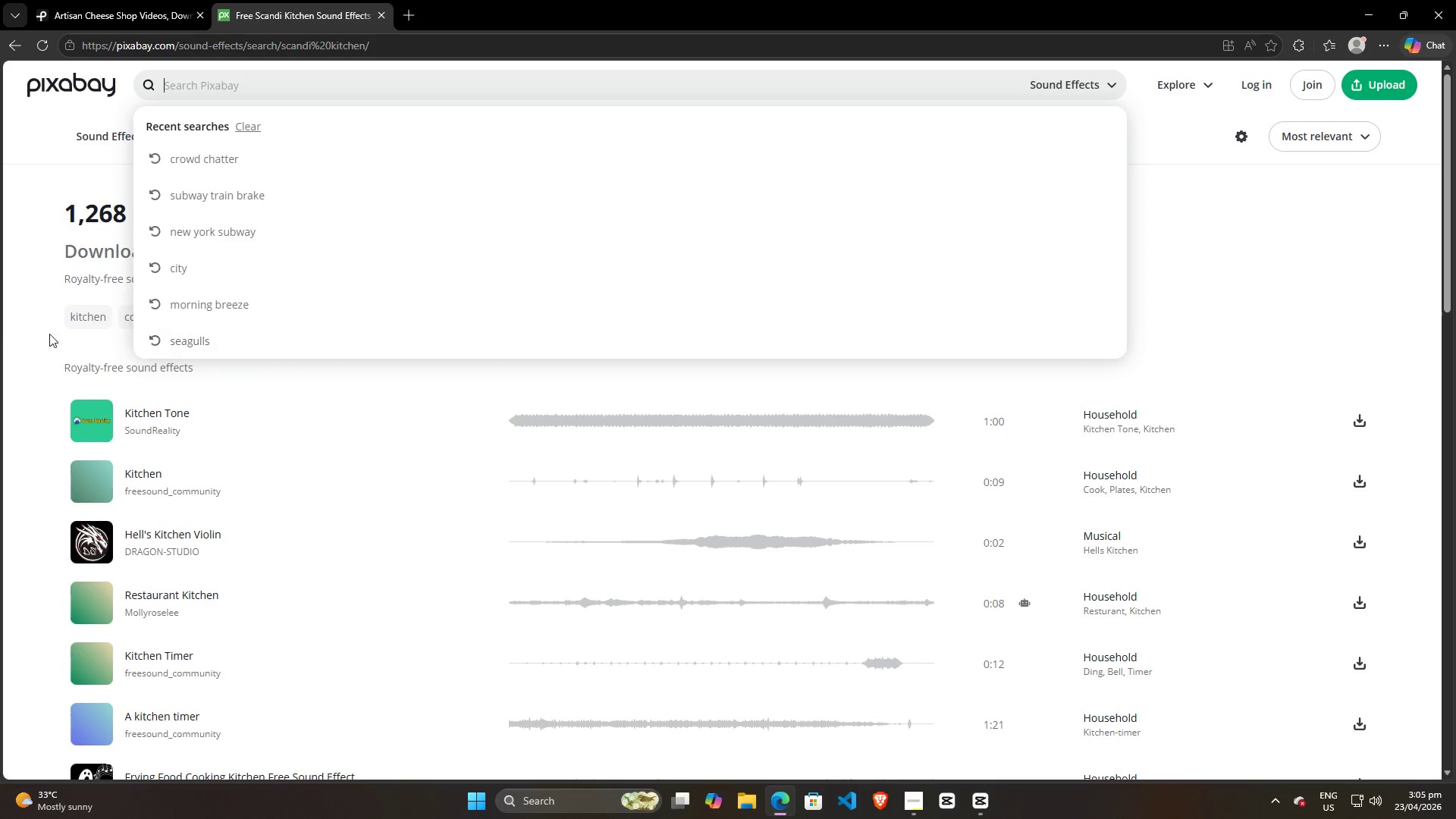 
left_click([8, 327])
 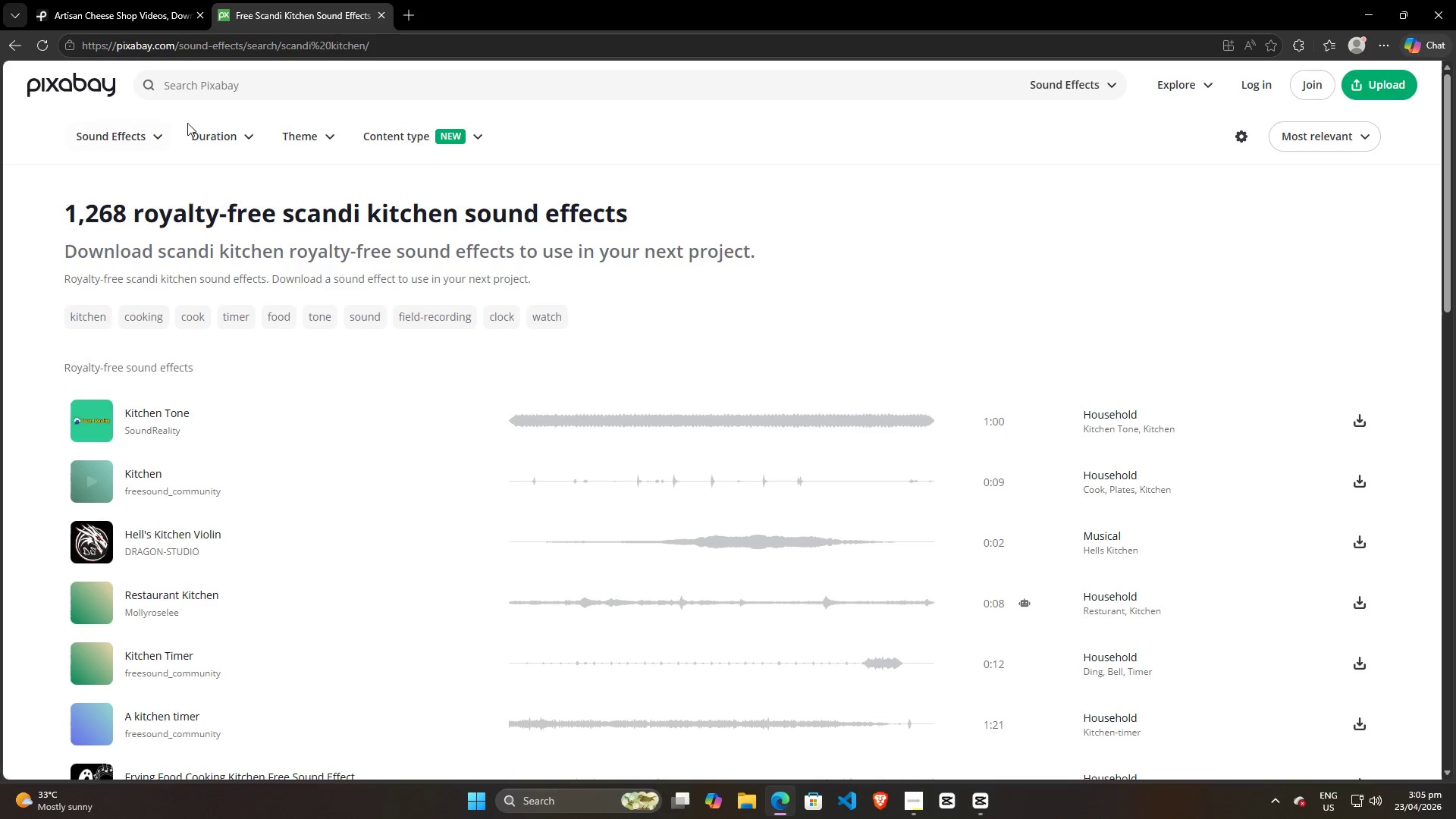 
left_click([226, 86])
 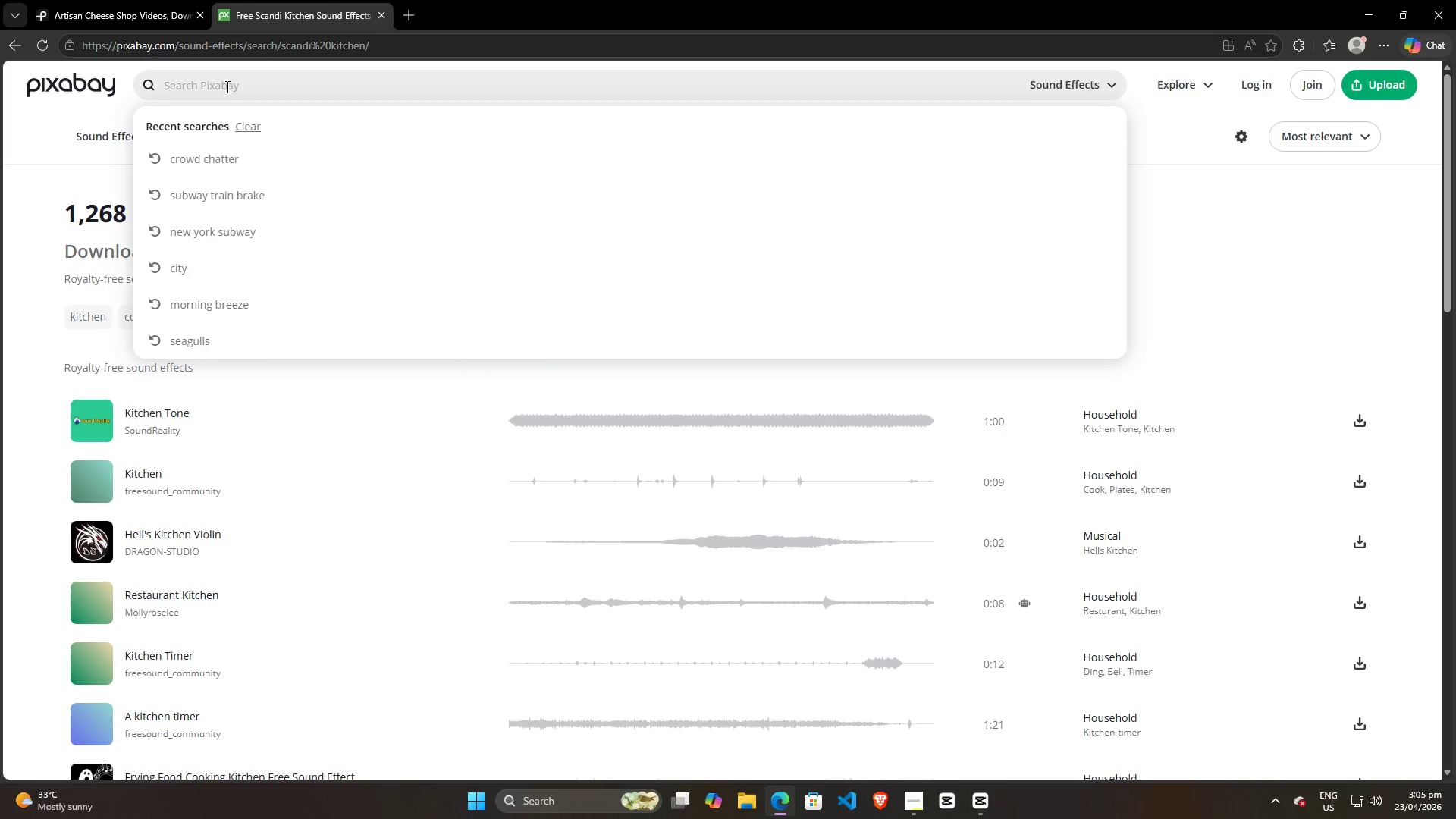 
type(film roll)
 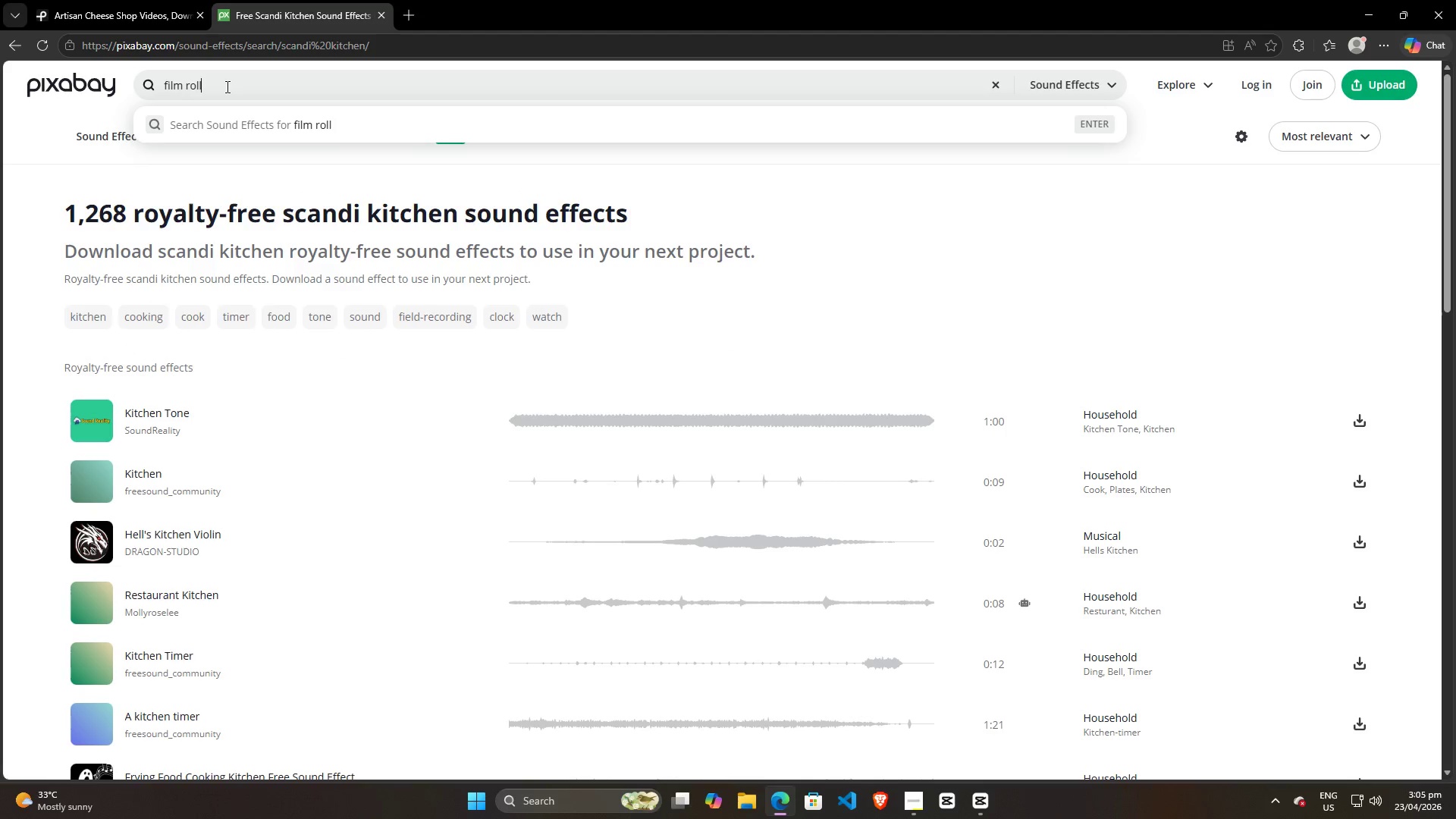 
key(Enter)
 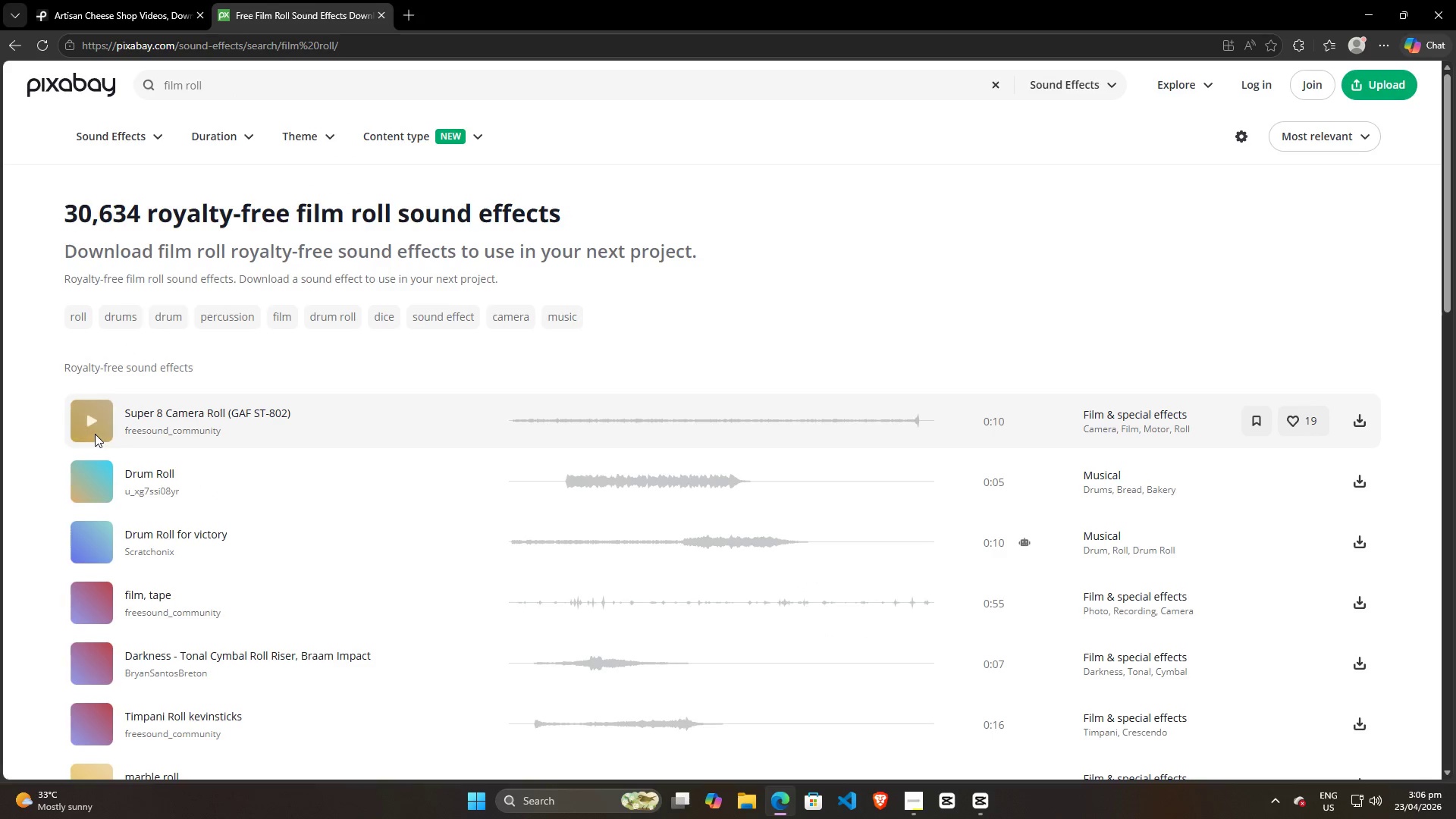 
left_click([88, 425])
 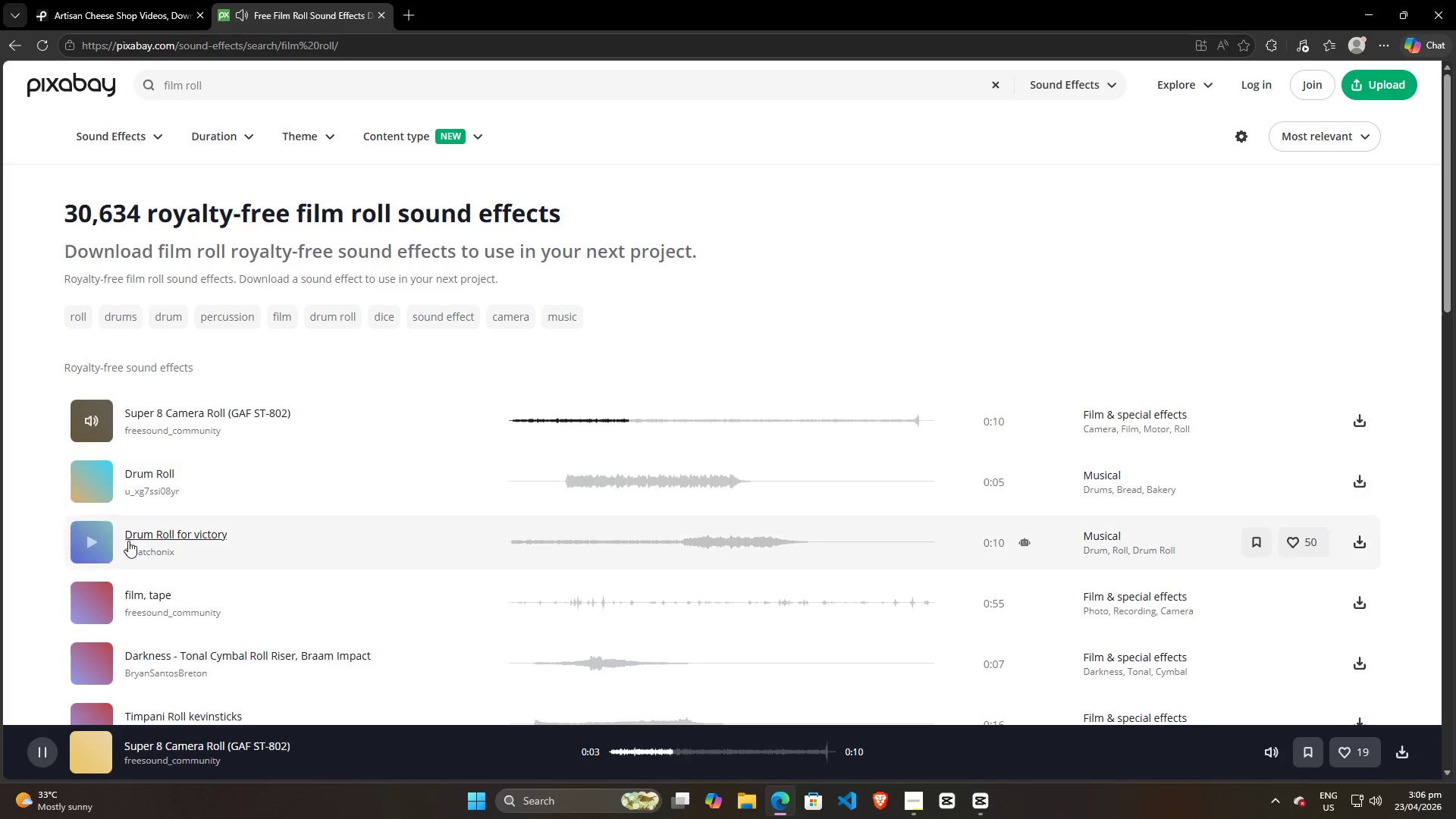 
left_click([93, 601])
 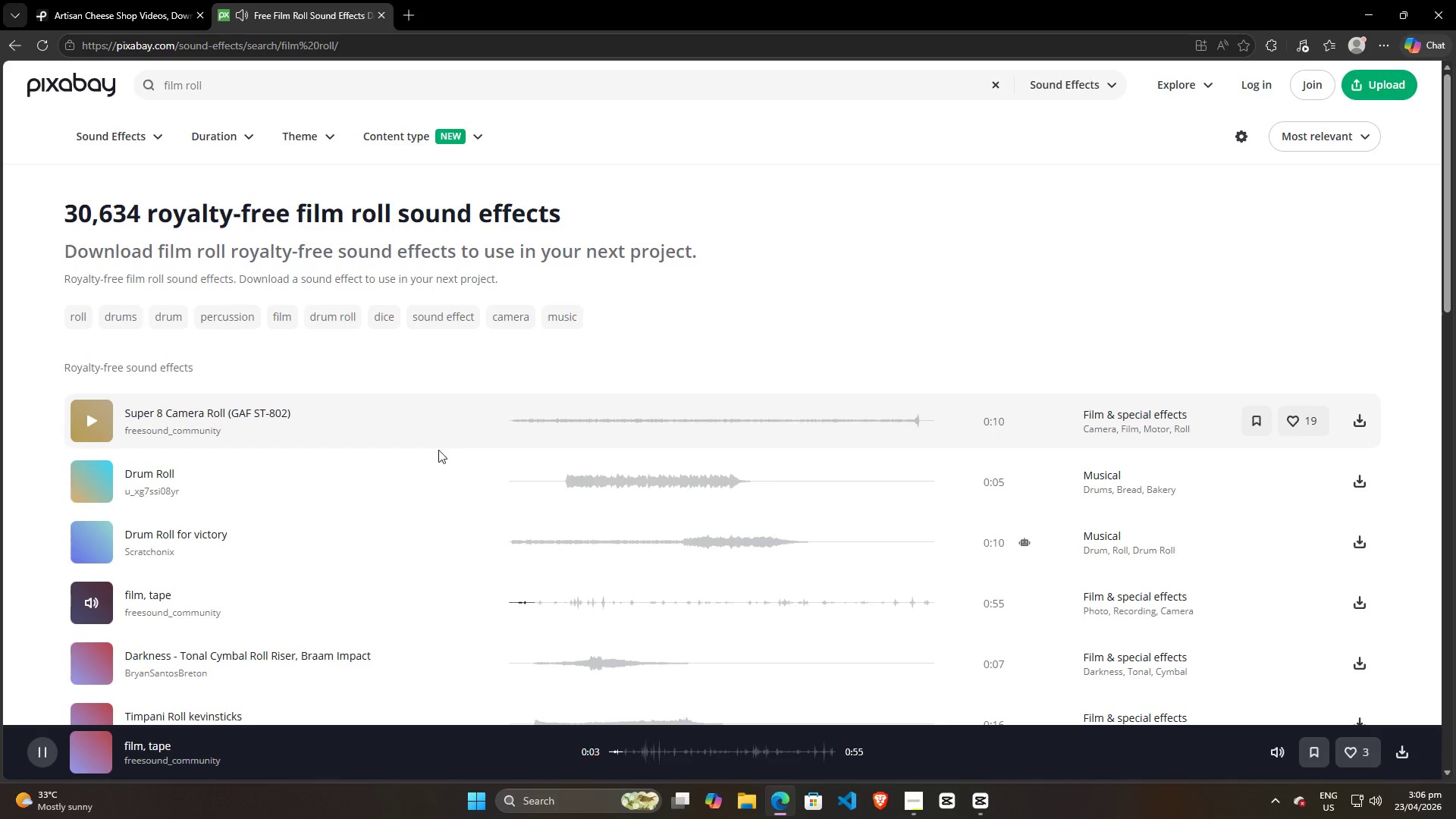 
wait(5.16)
 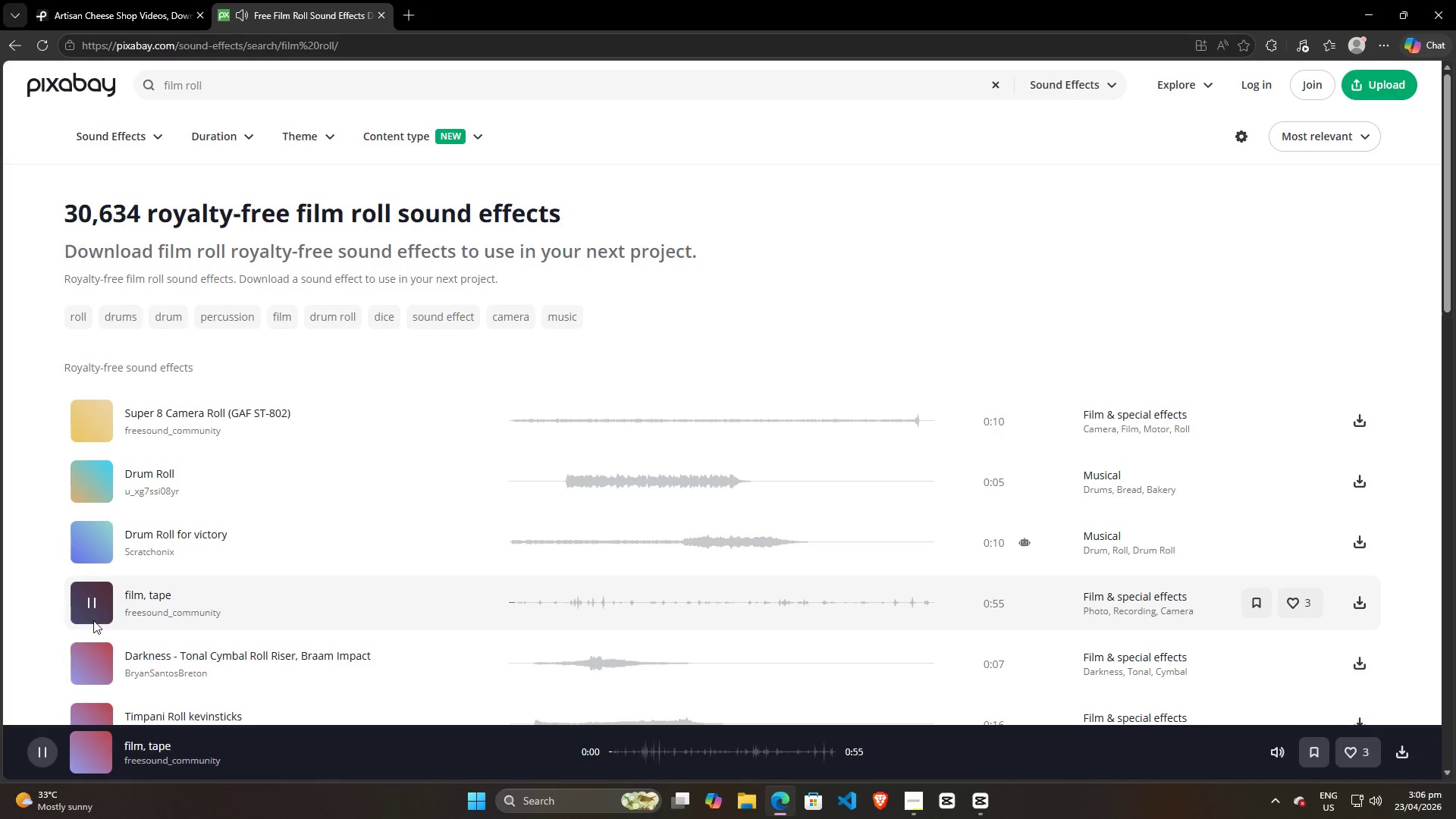 
mouse_move([1342, 428])
 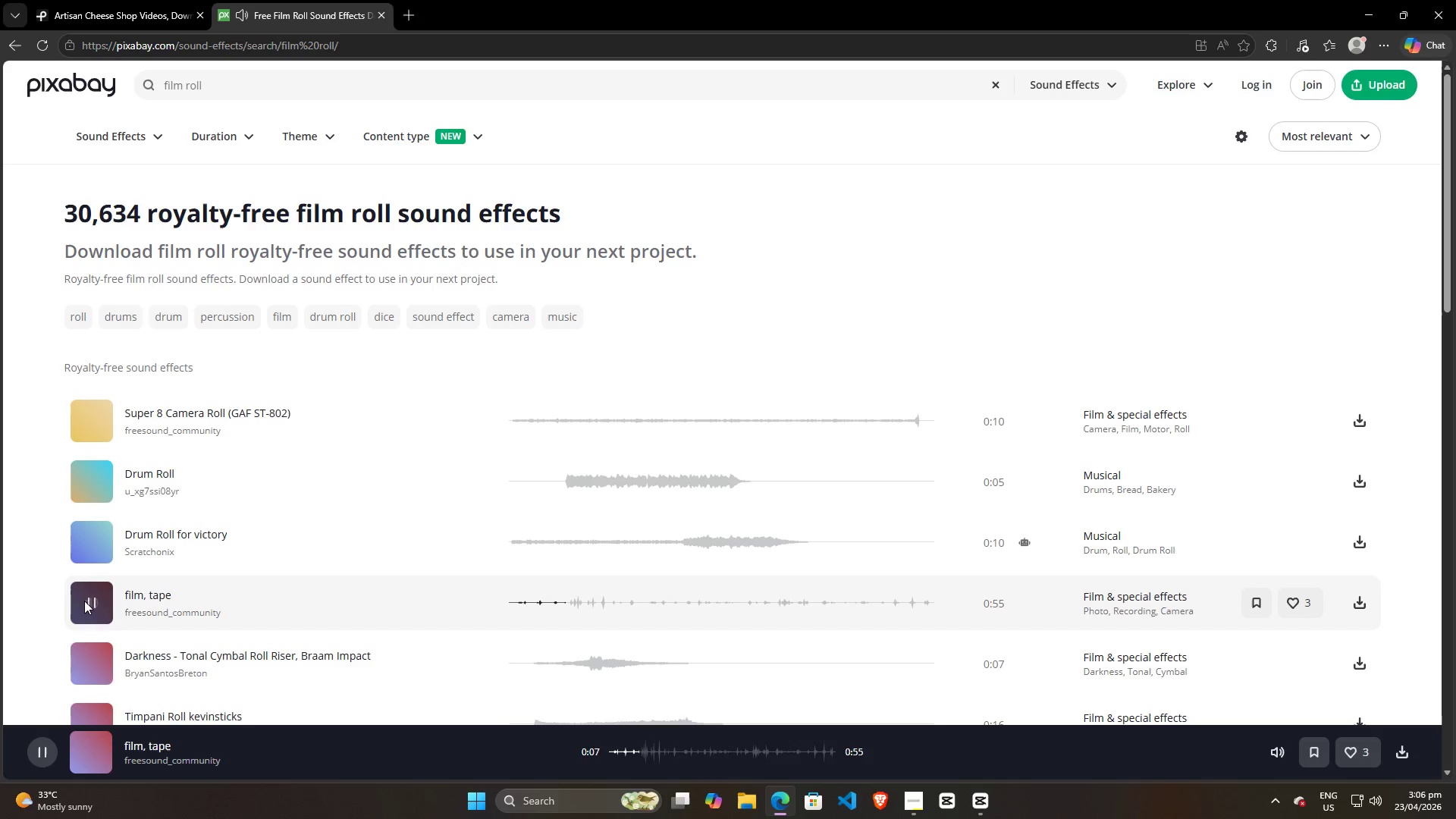 
left_click([89, 603])
 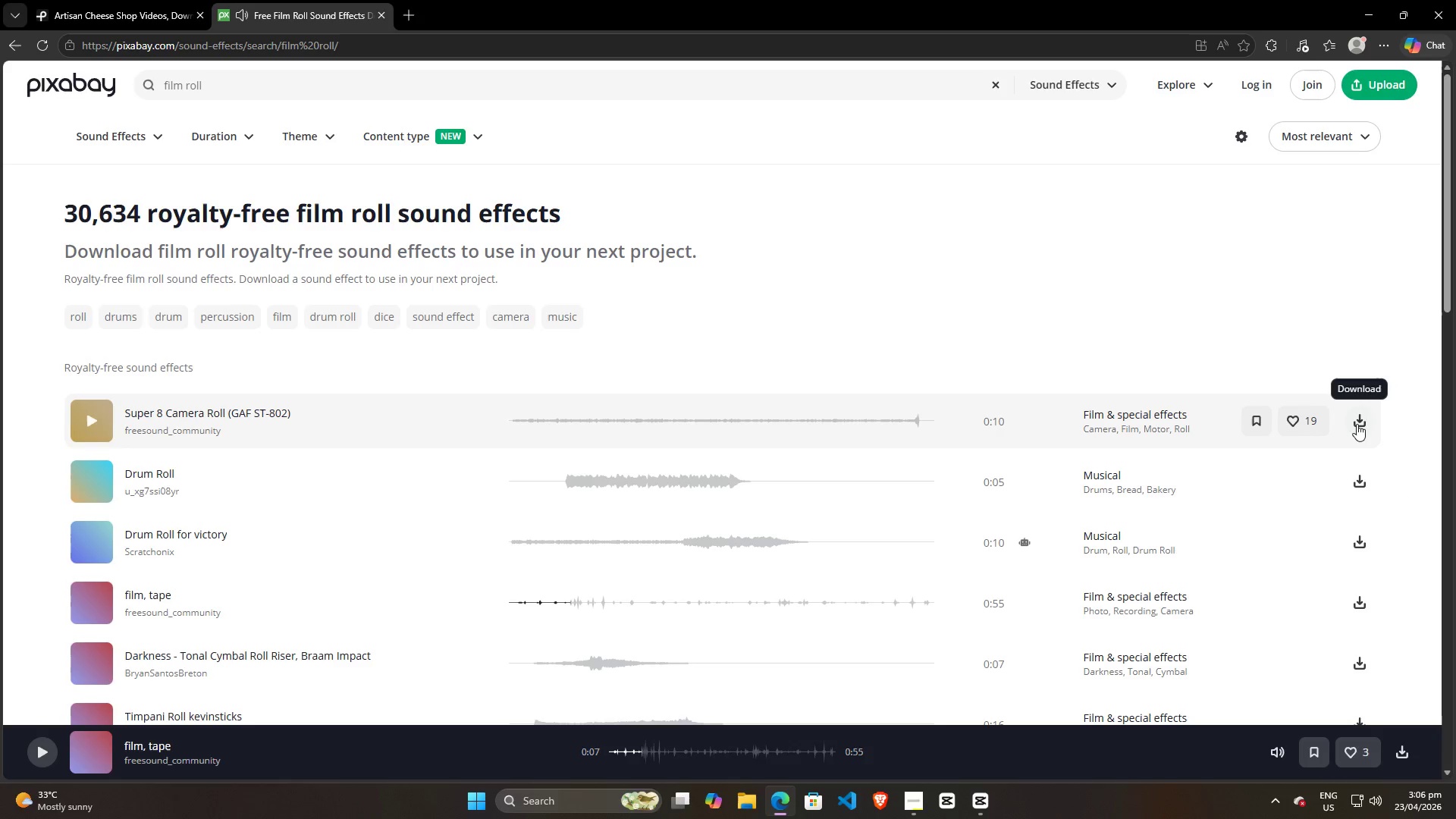 
left_click([1364, 419])
 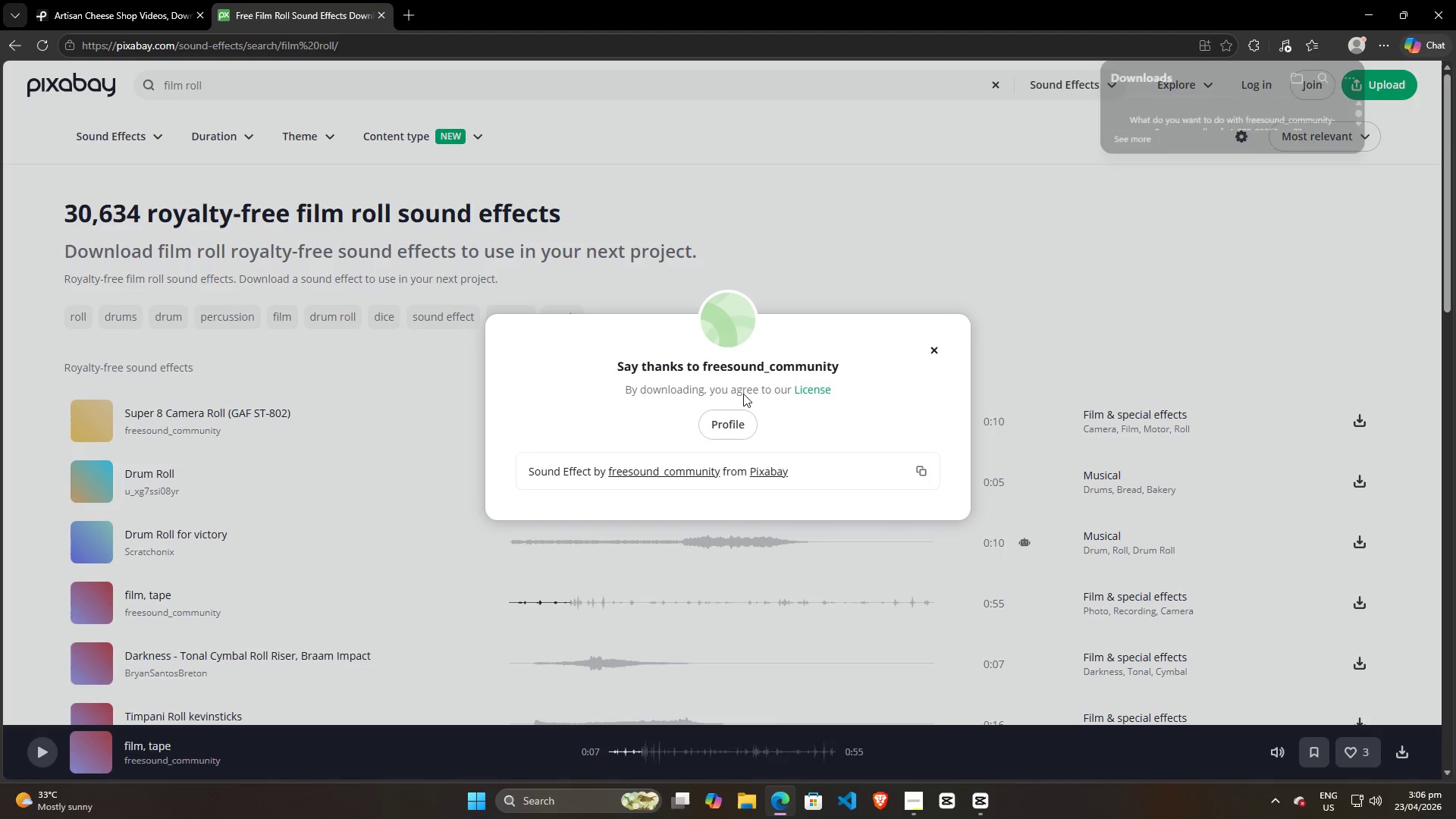 
left_click([1239, 150])
 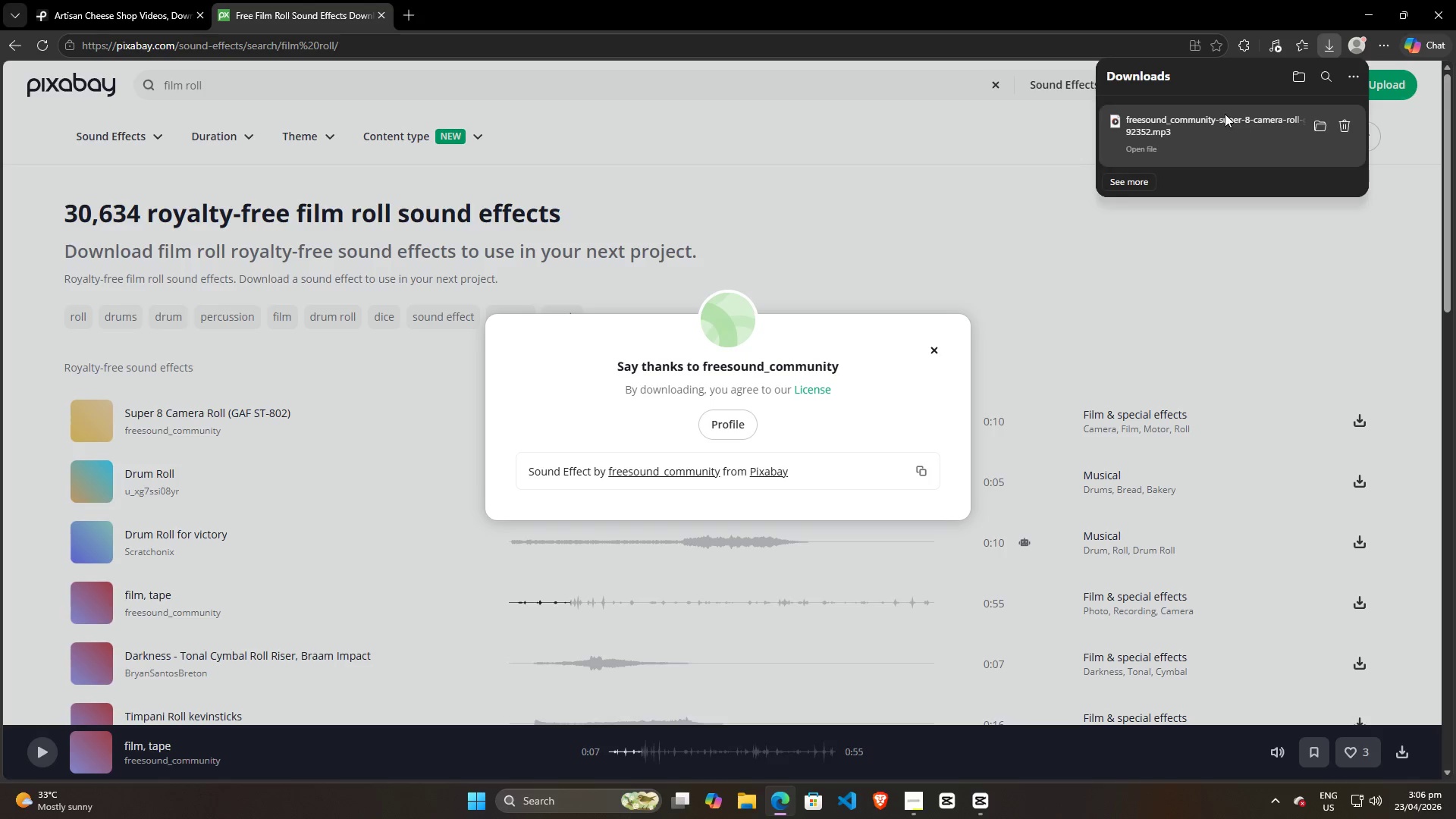 
left_click_drag(start_coordinate=[1201, 125], to_coordinate=[211, 752])
 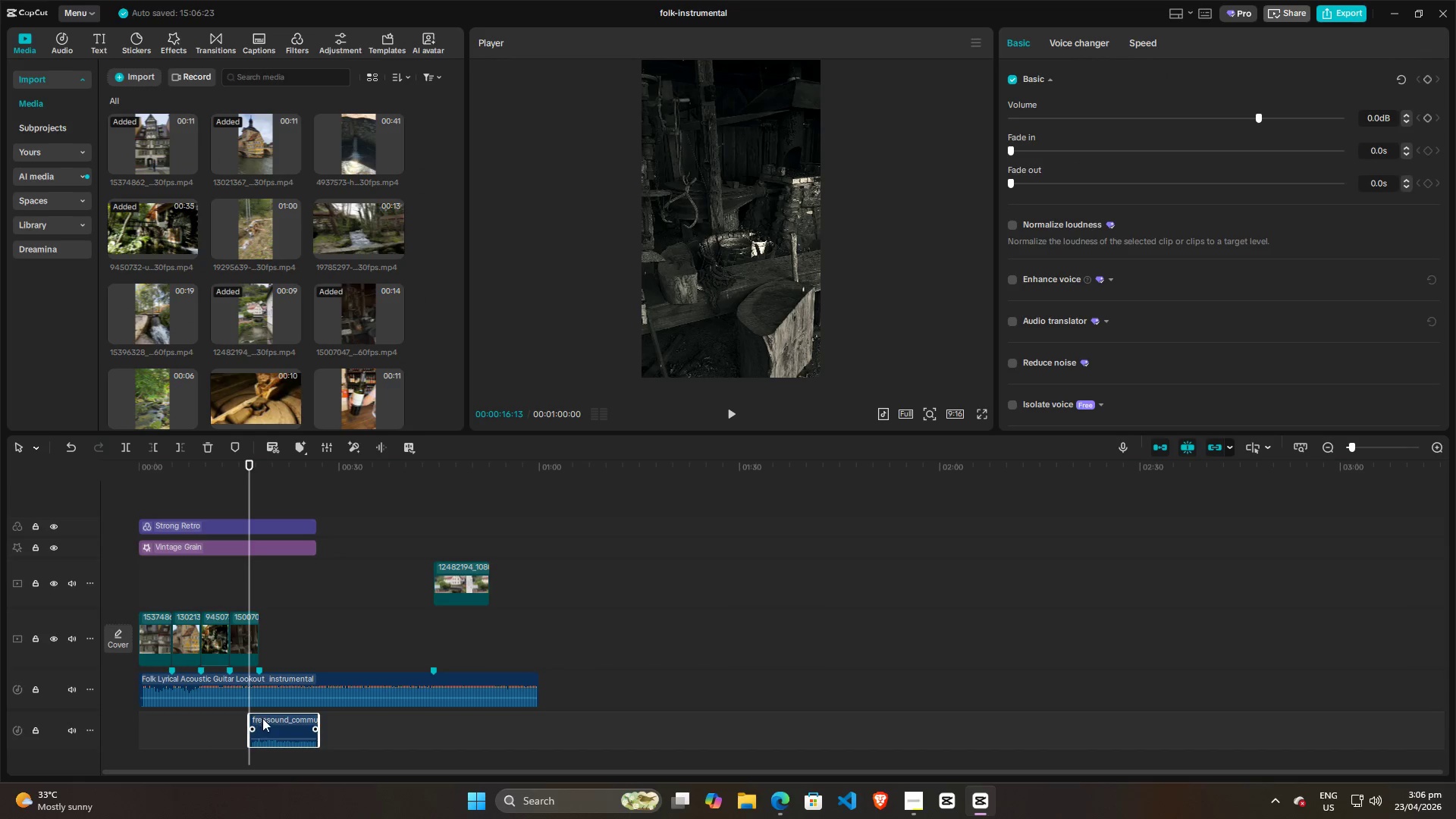 
left_click_drag(start_coordinate=[264, 717], to_coordinate=[154, 717])
 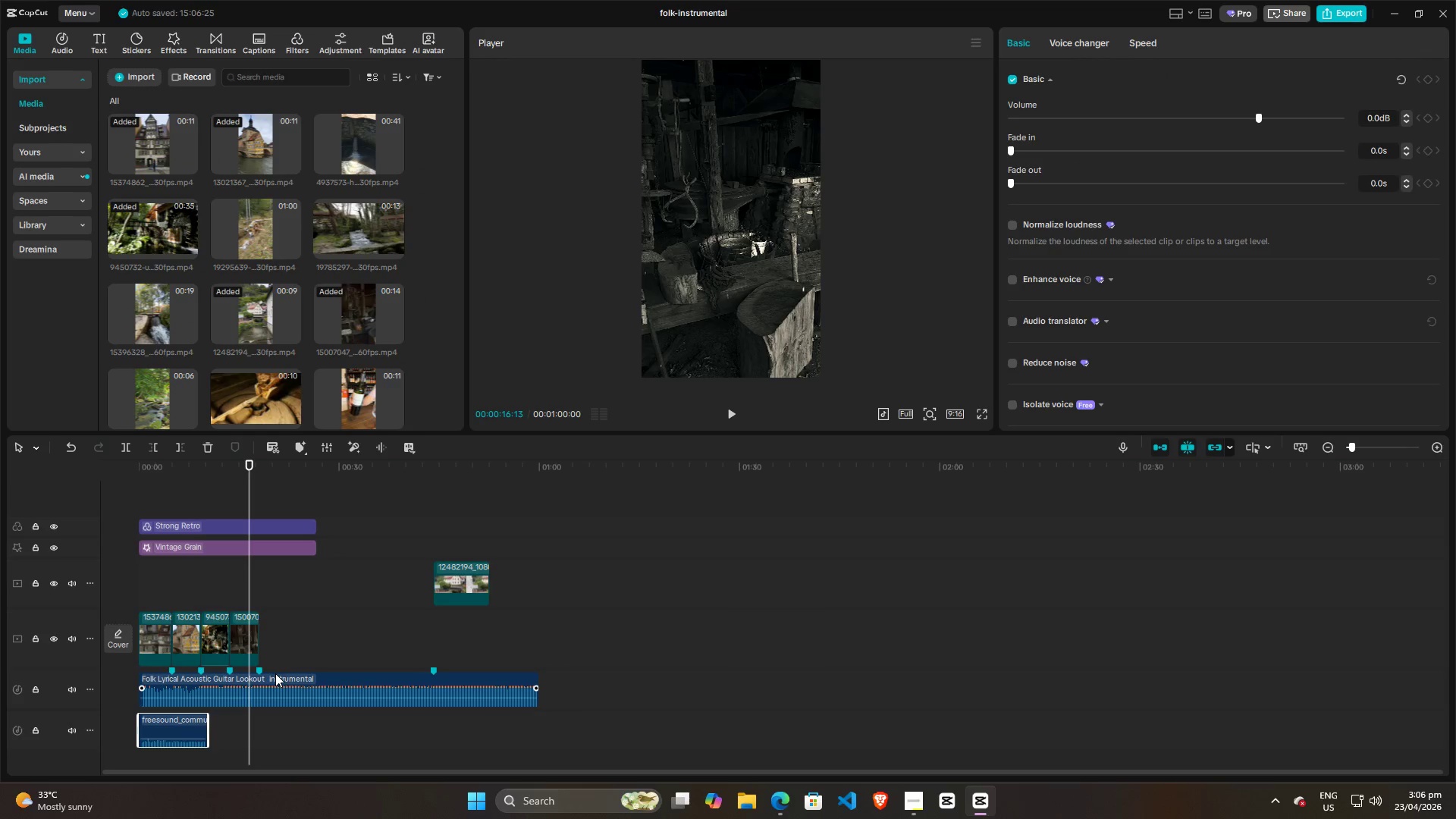 
left_click_drag(start_coordinate=[280, 673], to_coordinate=[352, 673])
 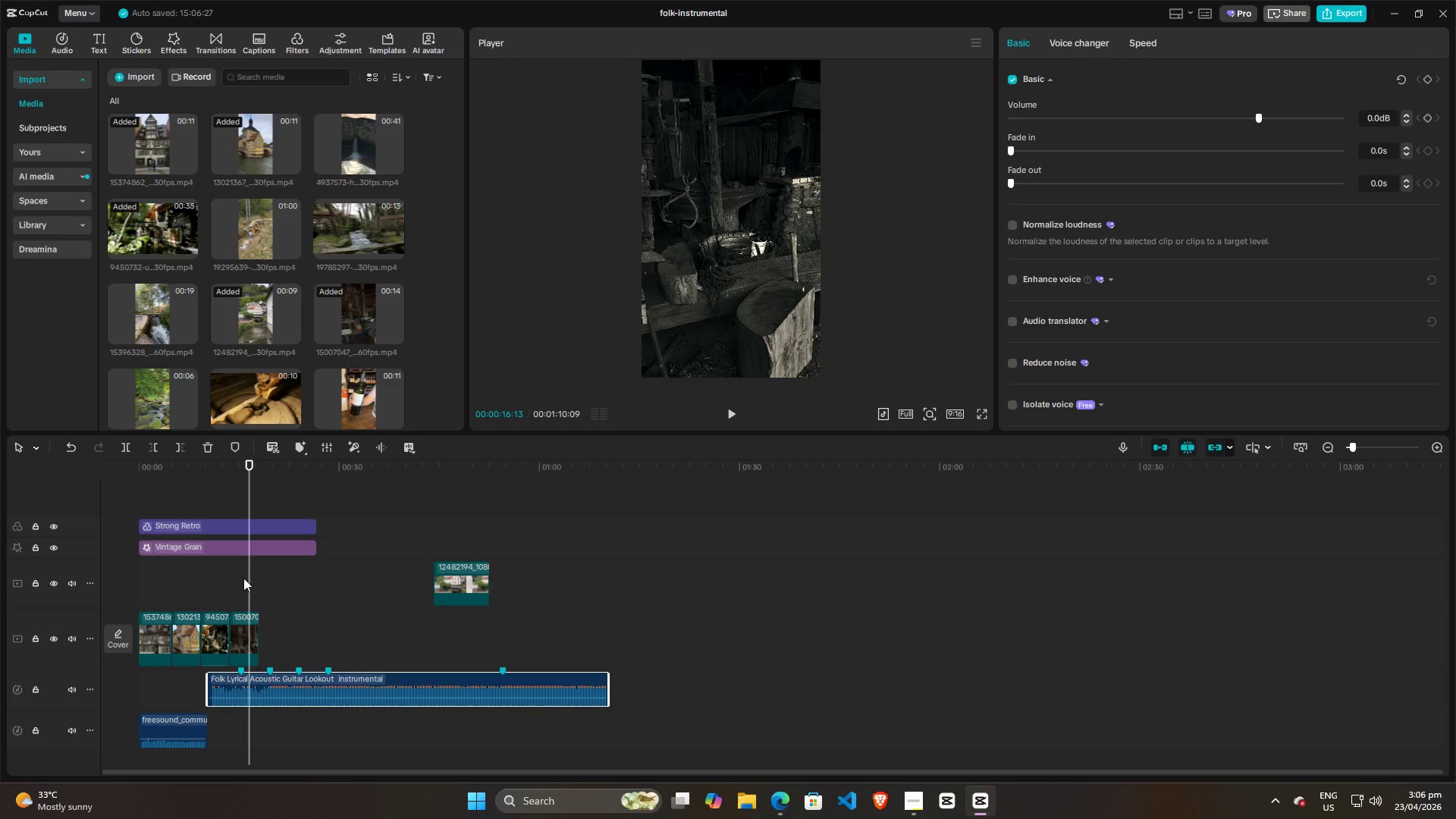 
left_click_drag(start_coordinate=[244, 578], to_coordinate=[238, 579])
 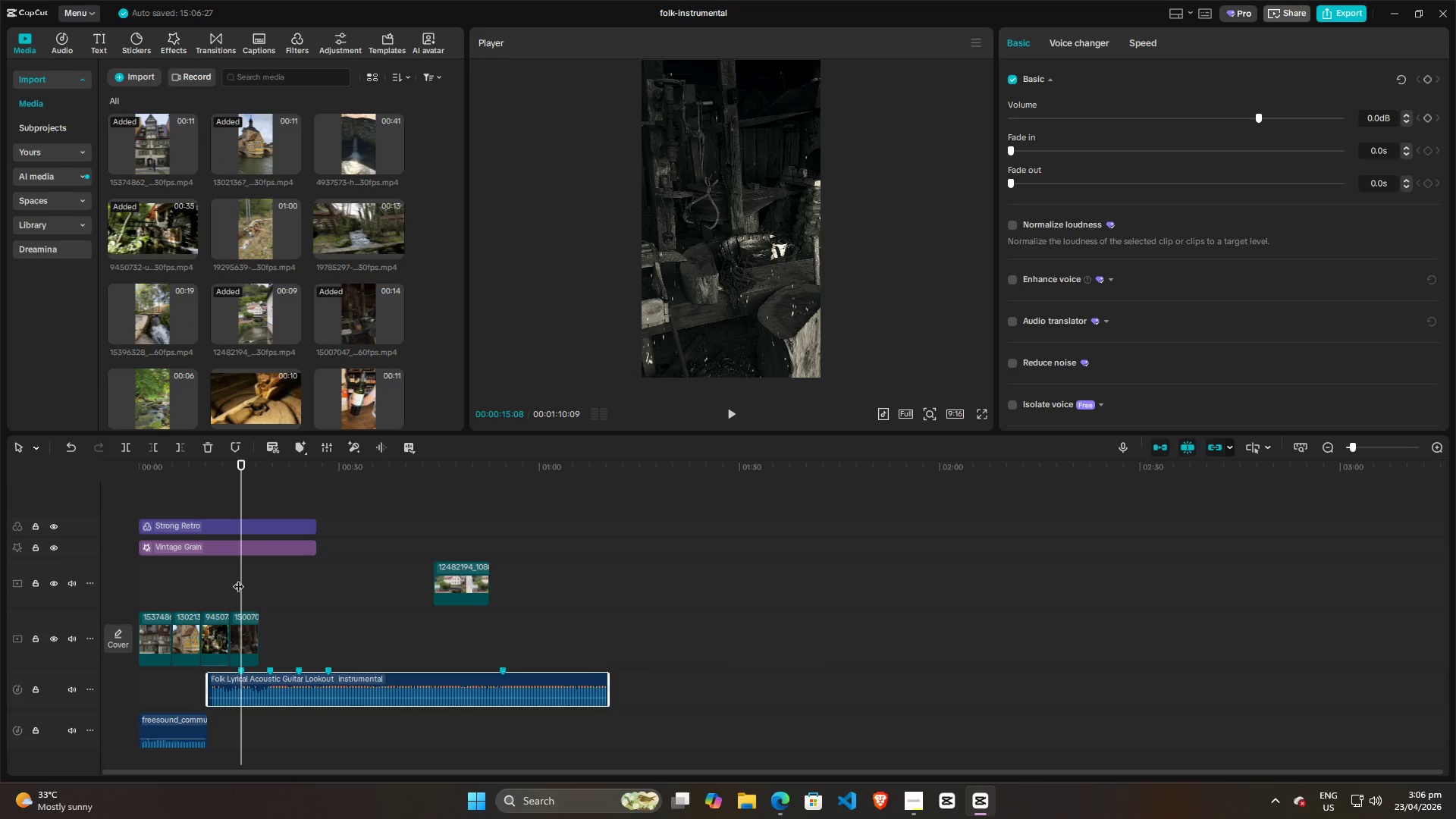 
left_click_drag(start_coordinate=[238, 579], to_coordinate=[105, 604])
 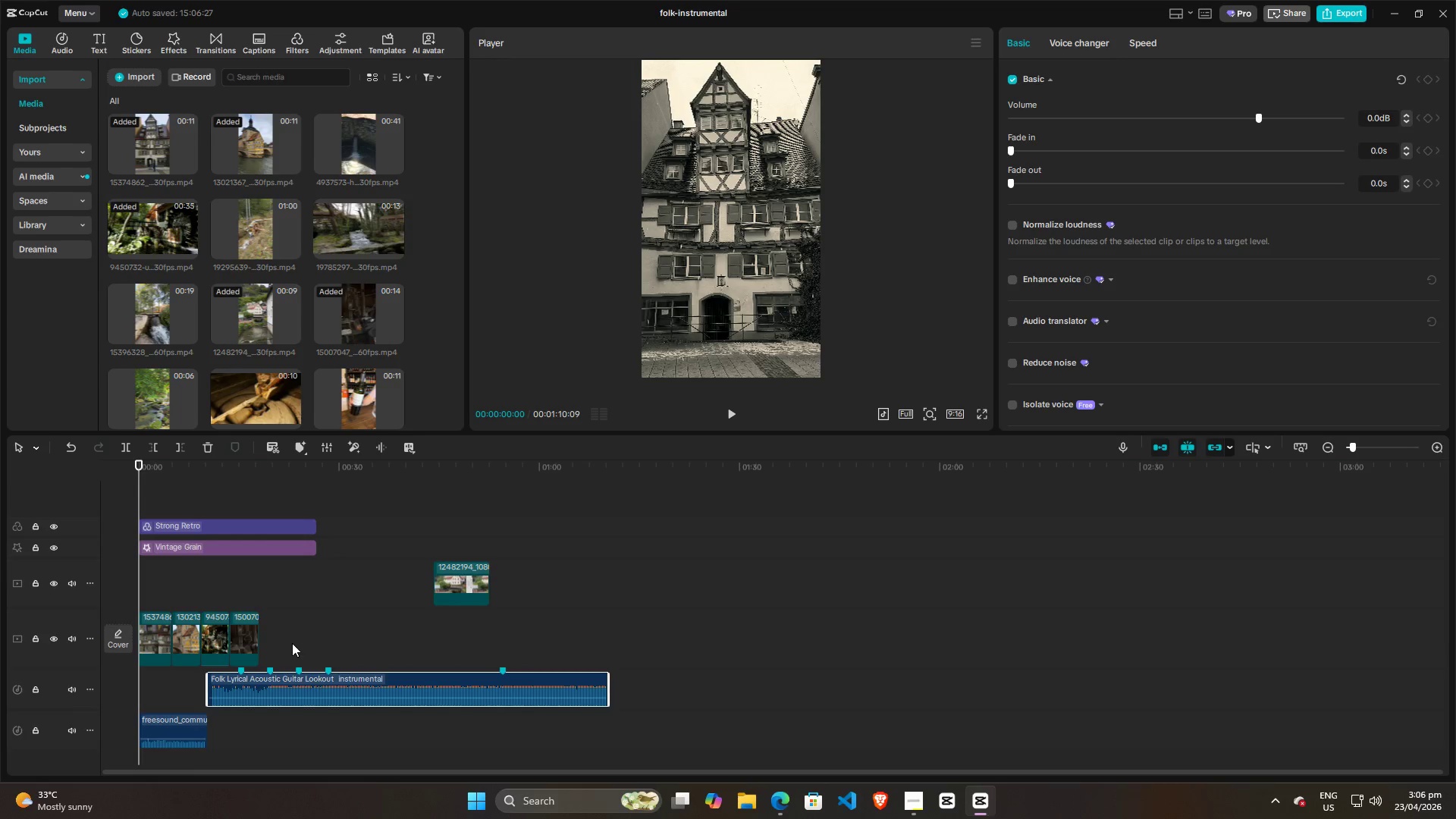 
left_click_drag(start_coordinate=[284, 651], to_coordinate=[146, 610])
 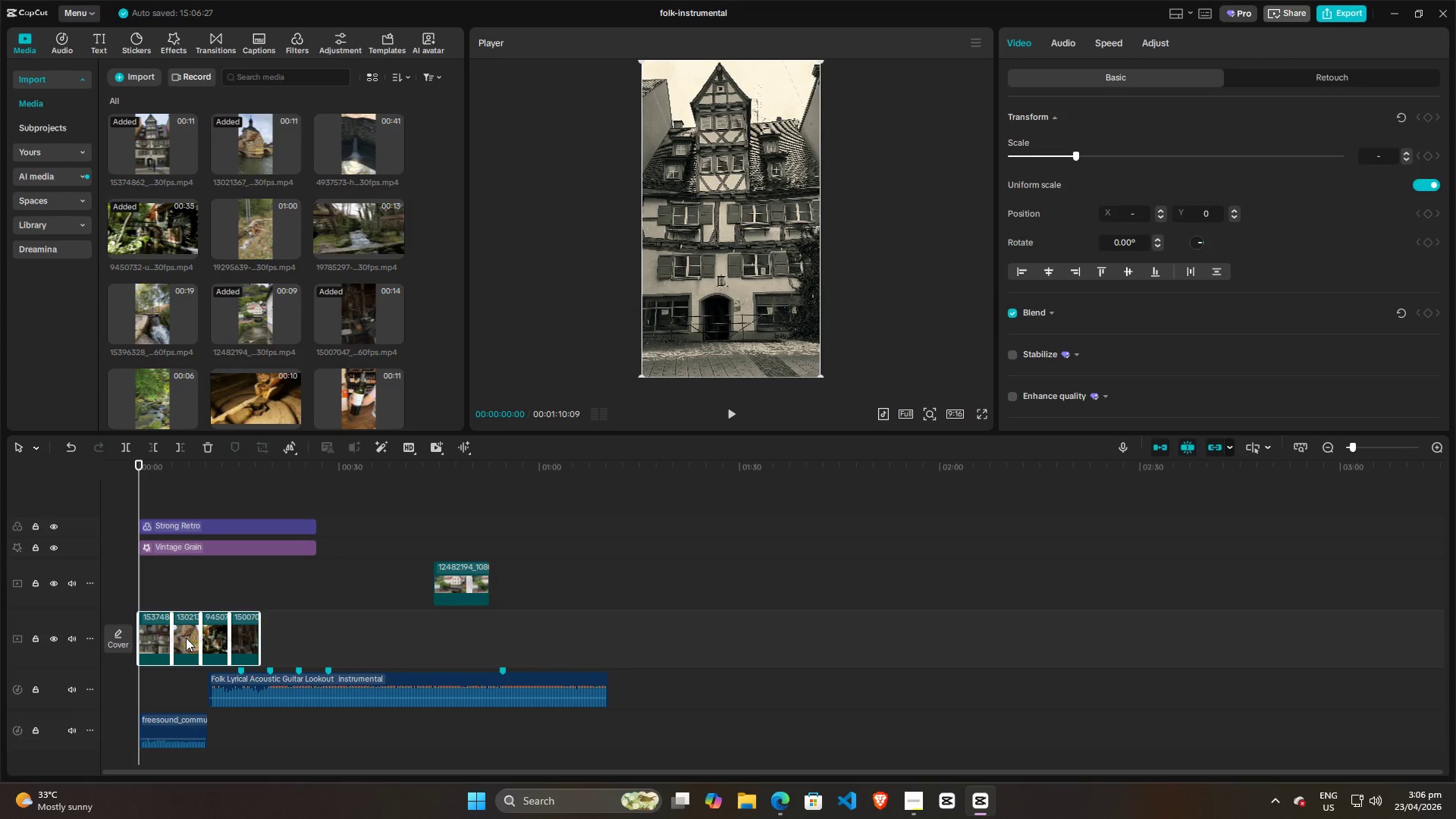 
left_click_drag(start_coordinate=[186, 638], to_coordinate=[210, 591])
 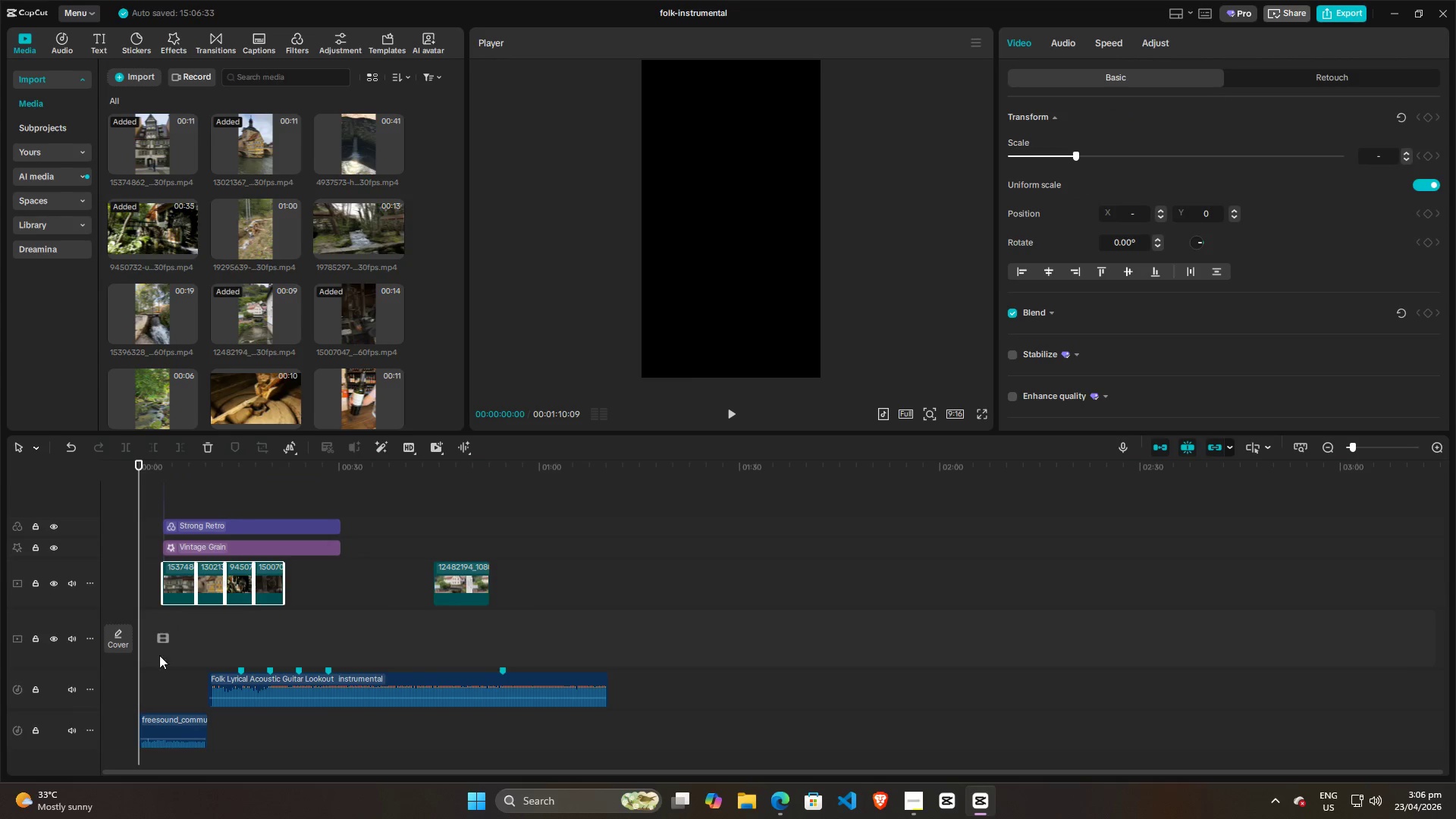 
key(Space)
 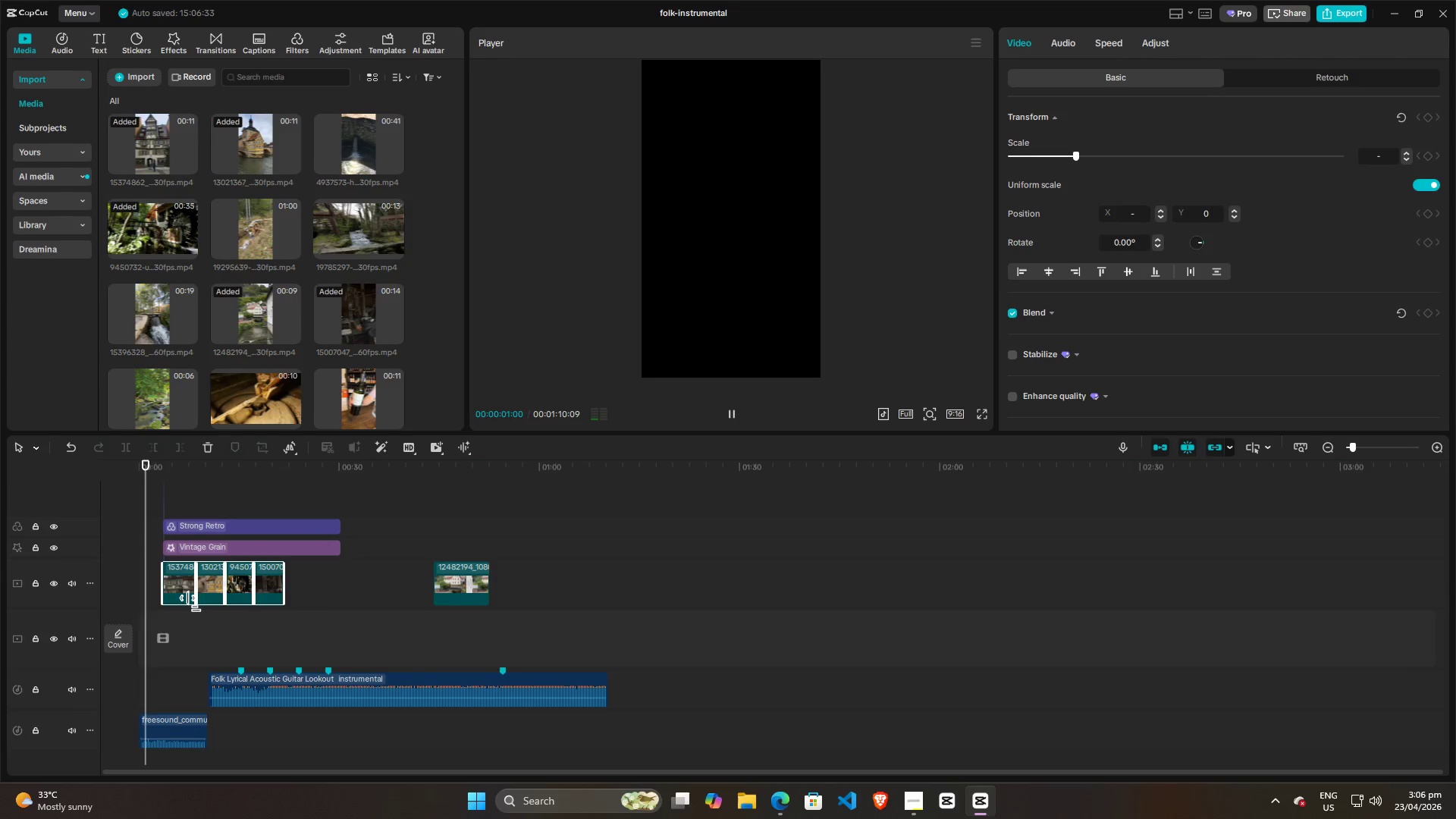 
key(Space)
 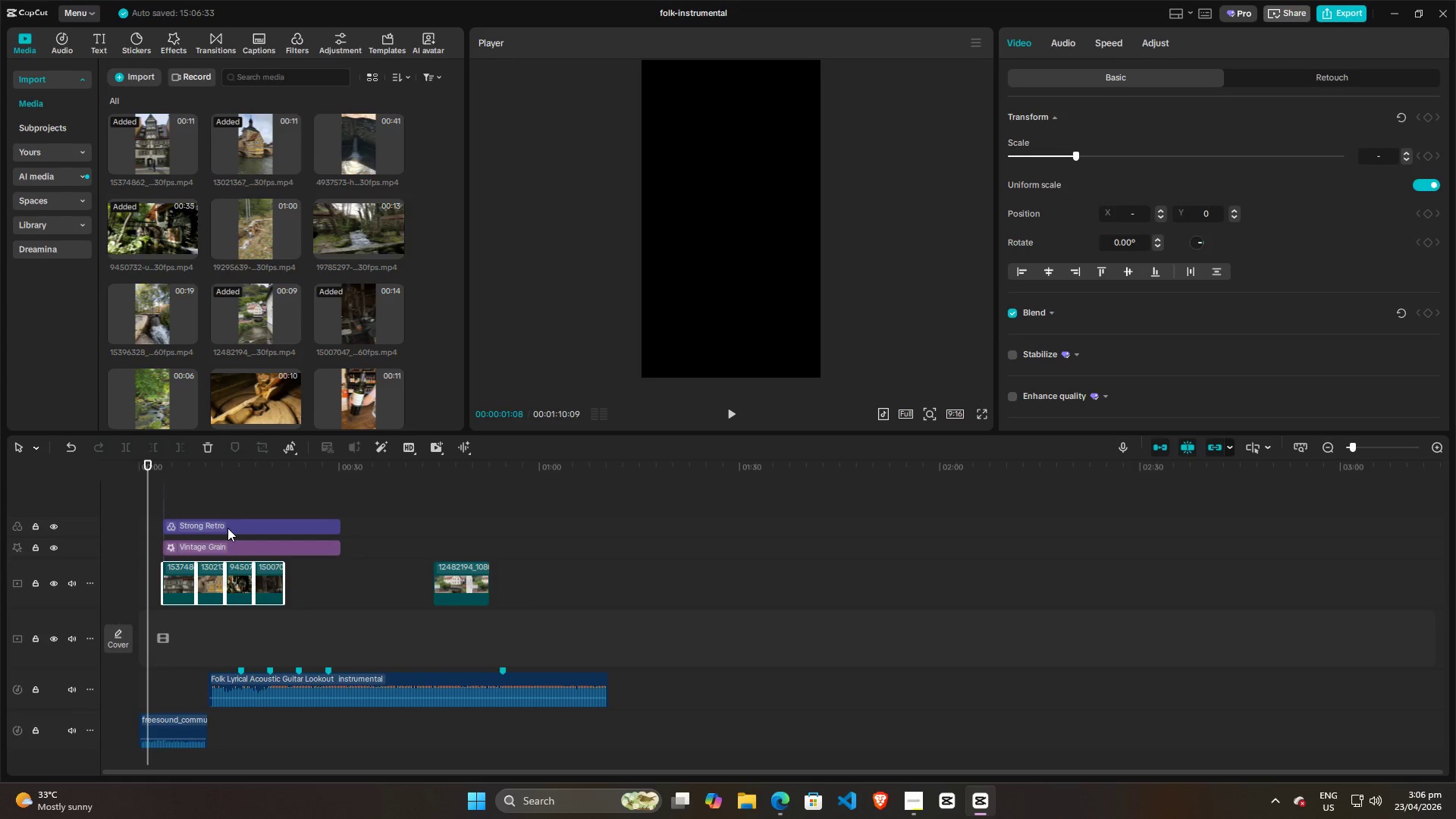 
left_click_drag(start_coordinate=[228, 528], to_coordinate=[205, 529])
 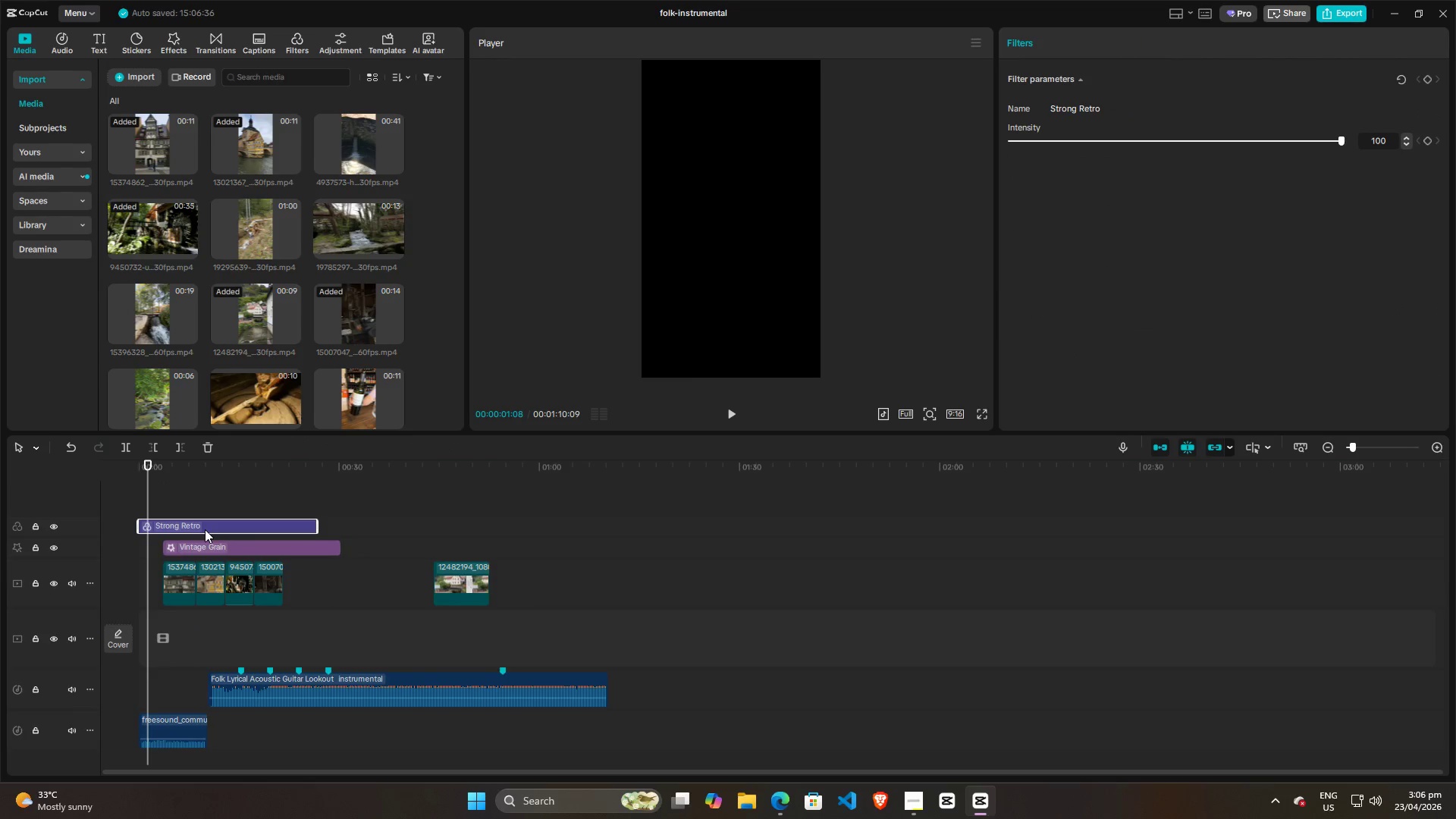 
key(Space)
 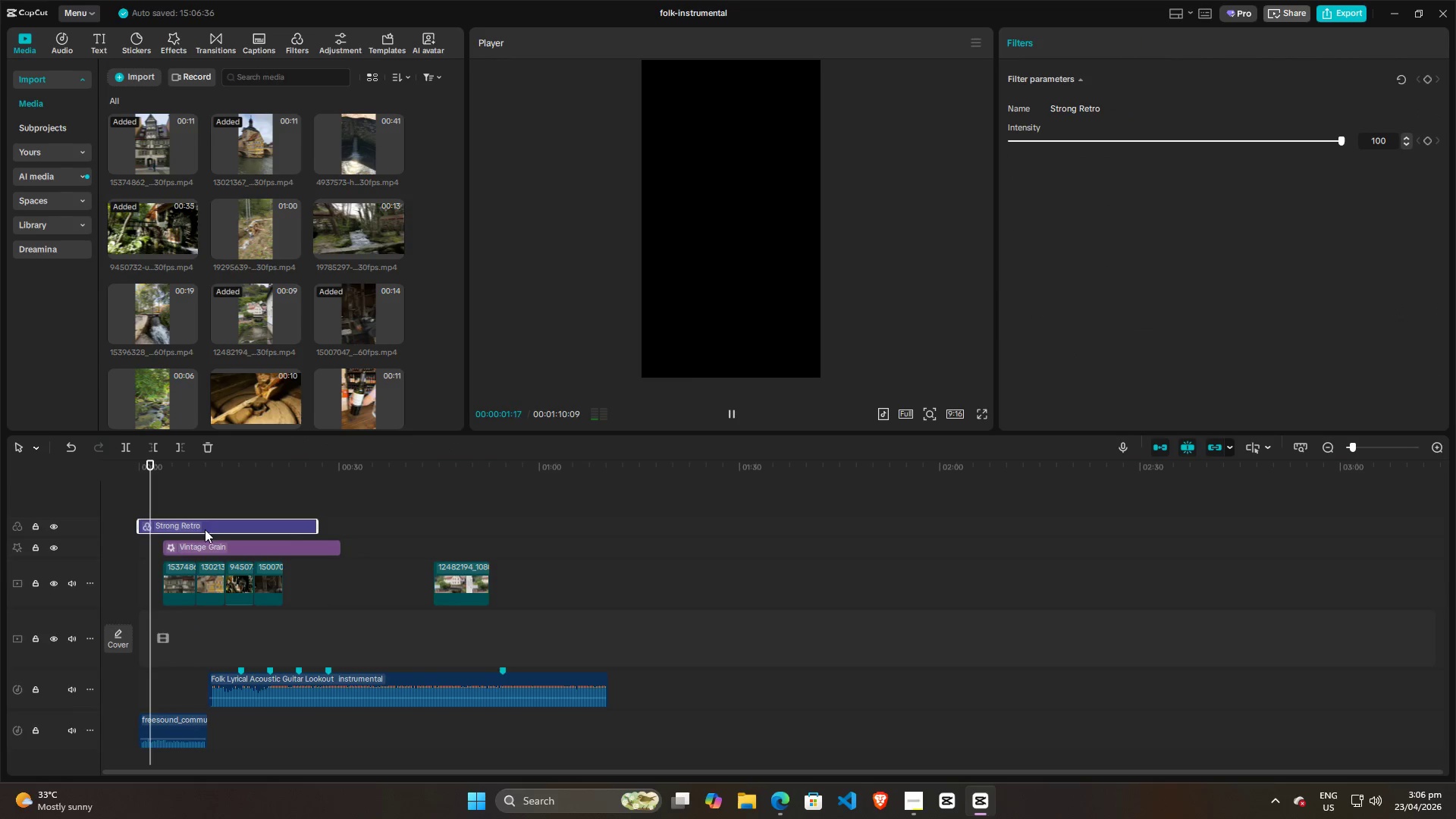 
key(Space)
 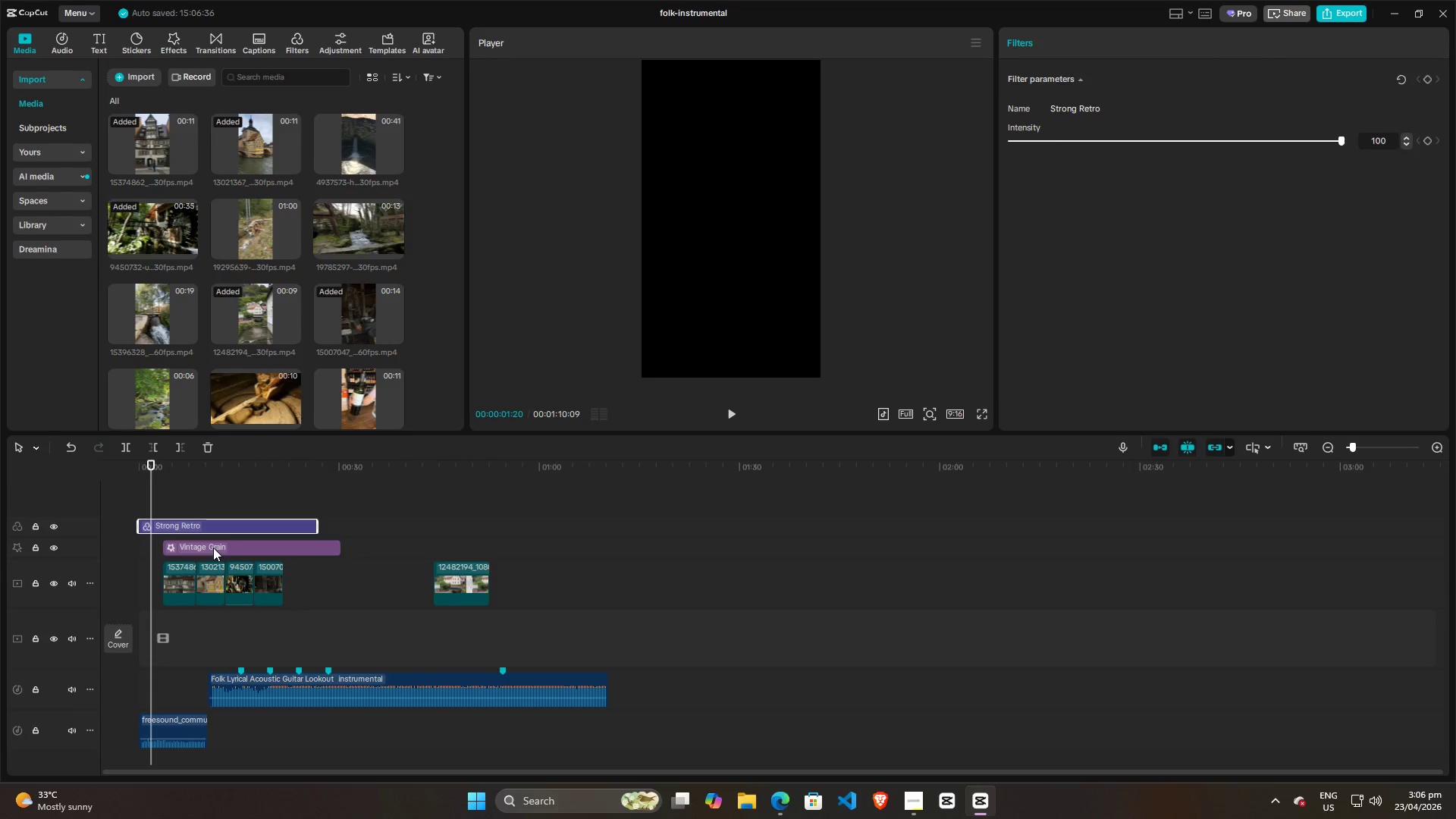 
left_click_drag(start_coordinate=[213, 548], to_coordinate=[190, 553])
 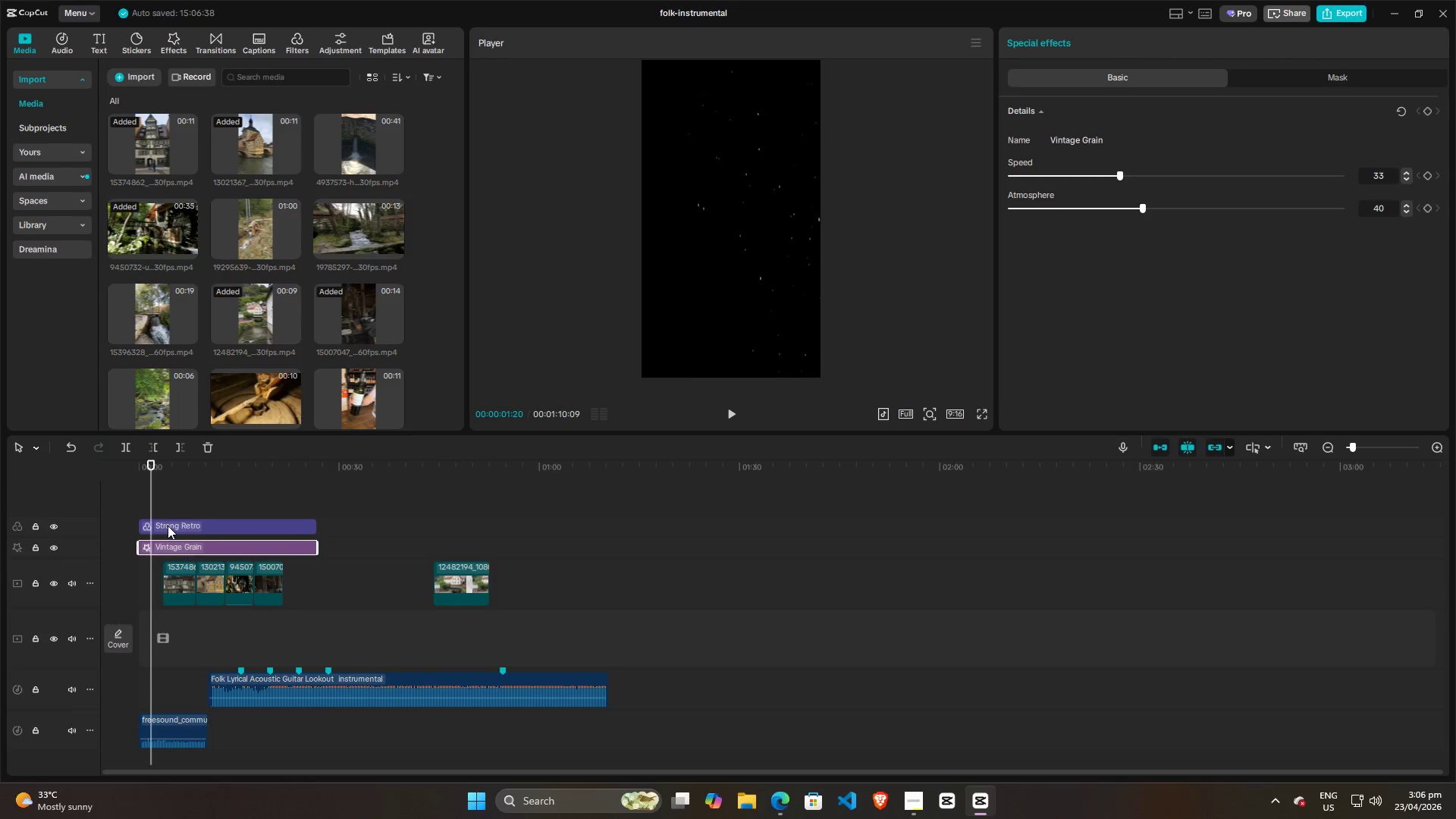 
key(Space)
 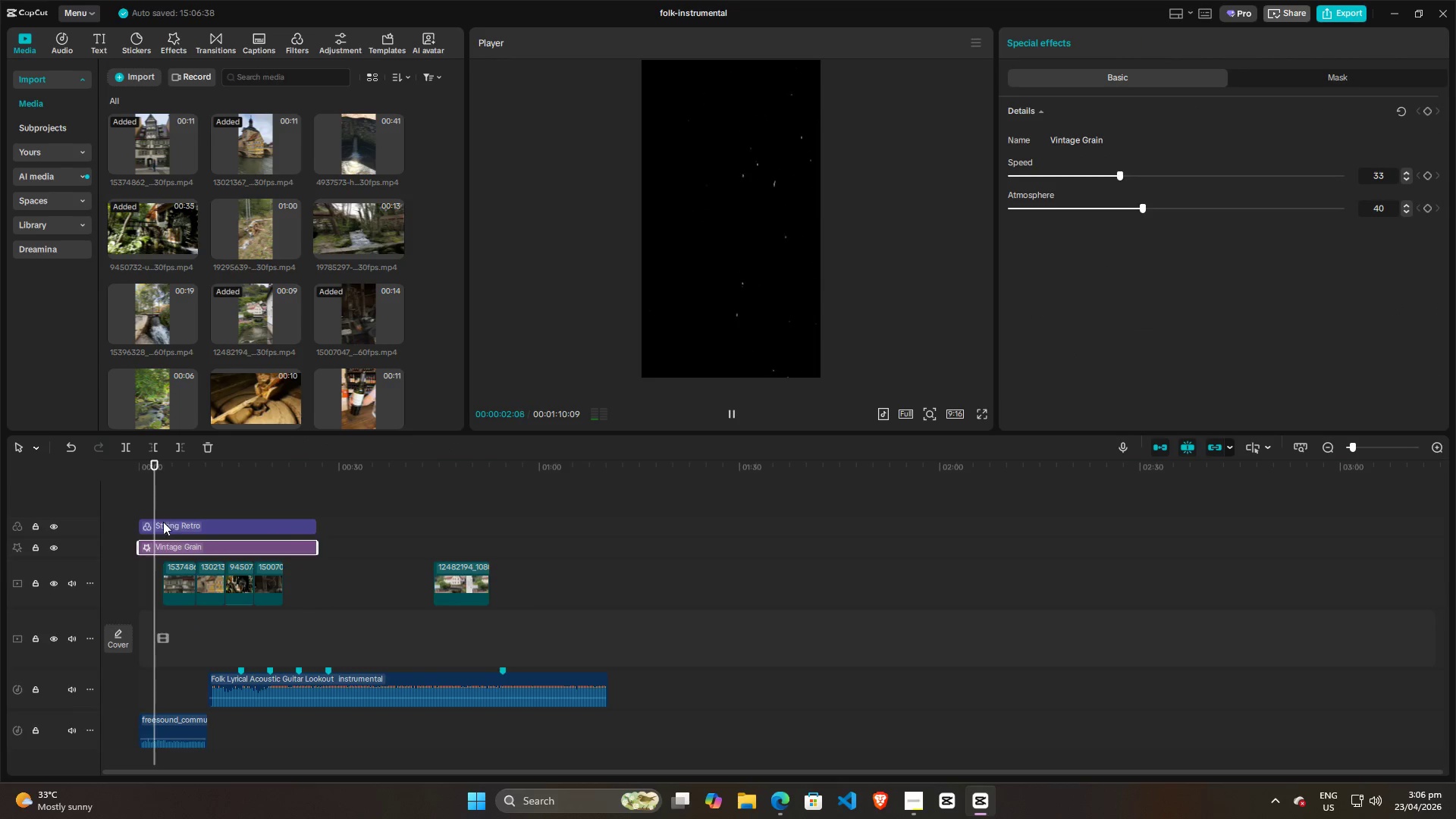 
key(Space)
 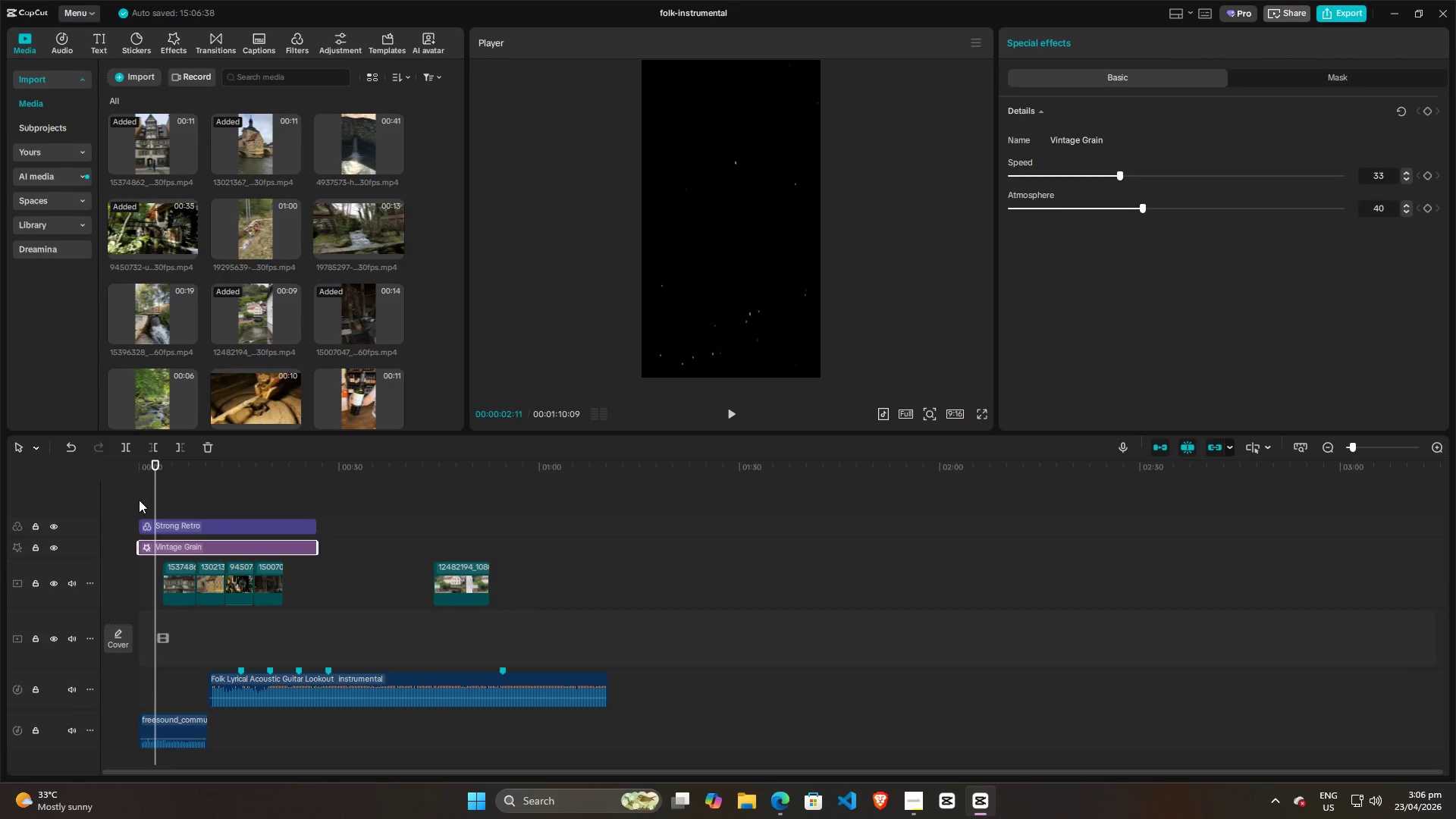 
left_click([144, 498])
 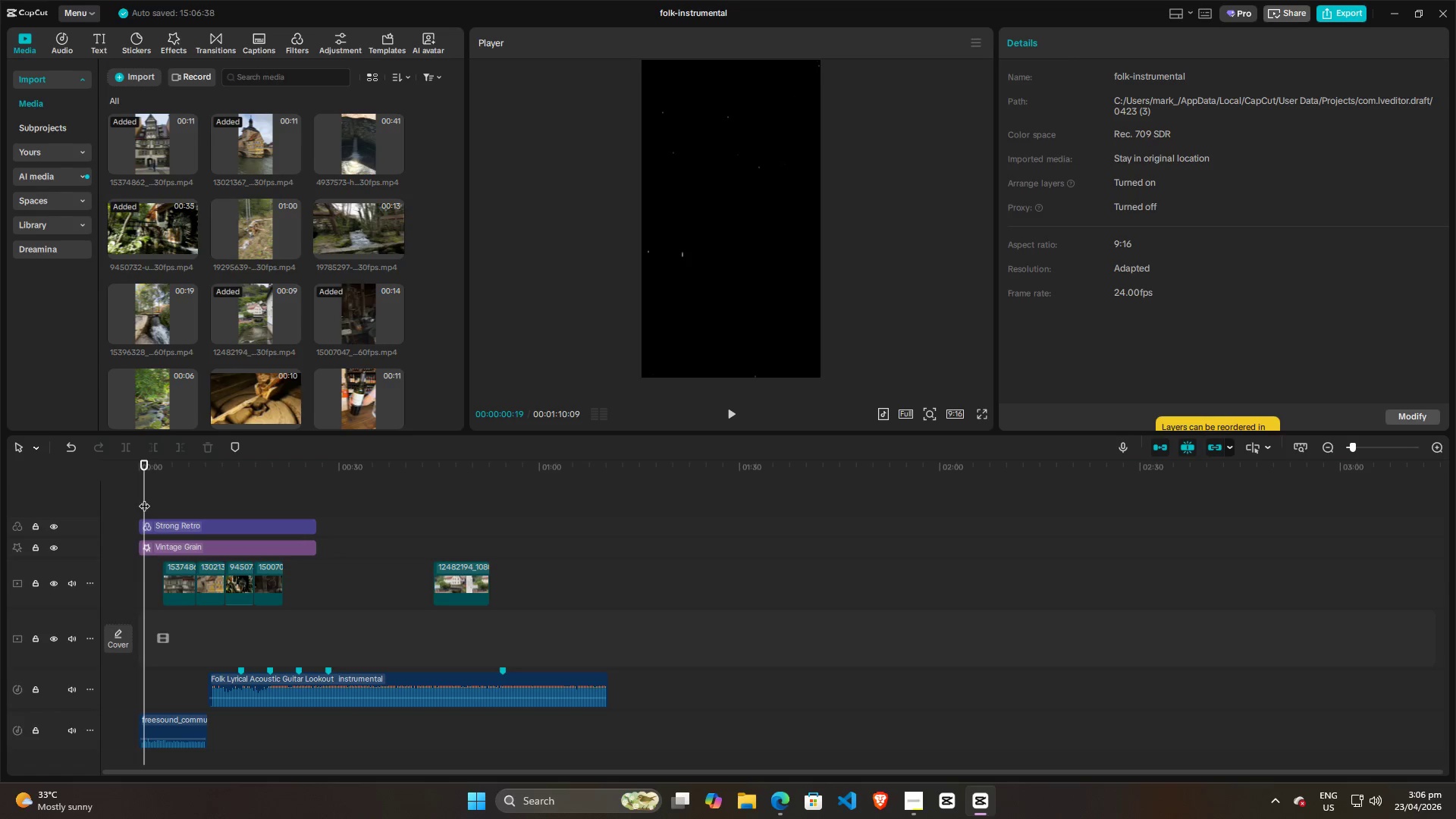 
left_click_drag(start_coordinate=[144, 498], to_coordinate=[126, 500])
 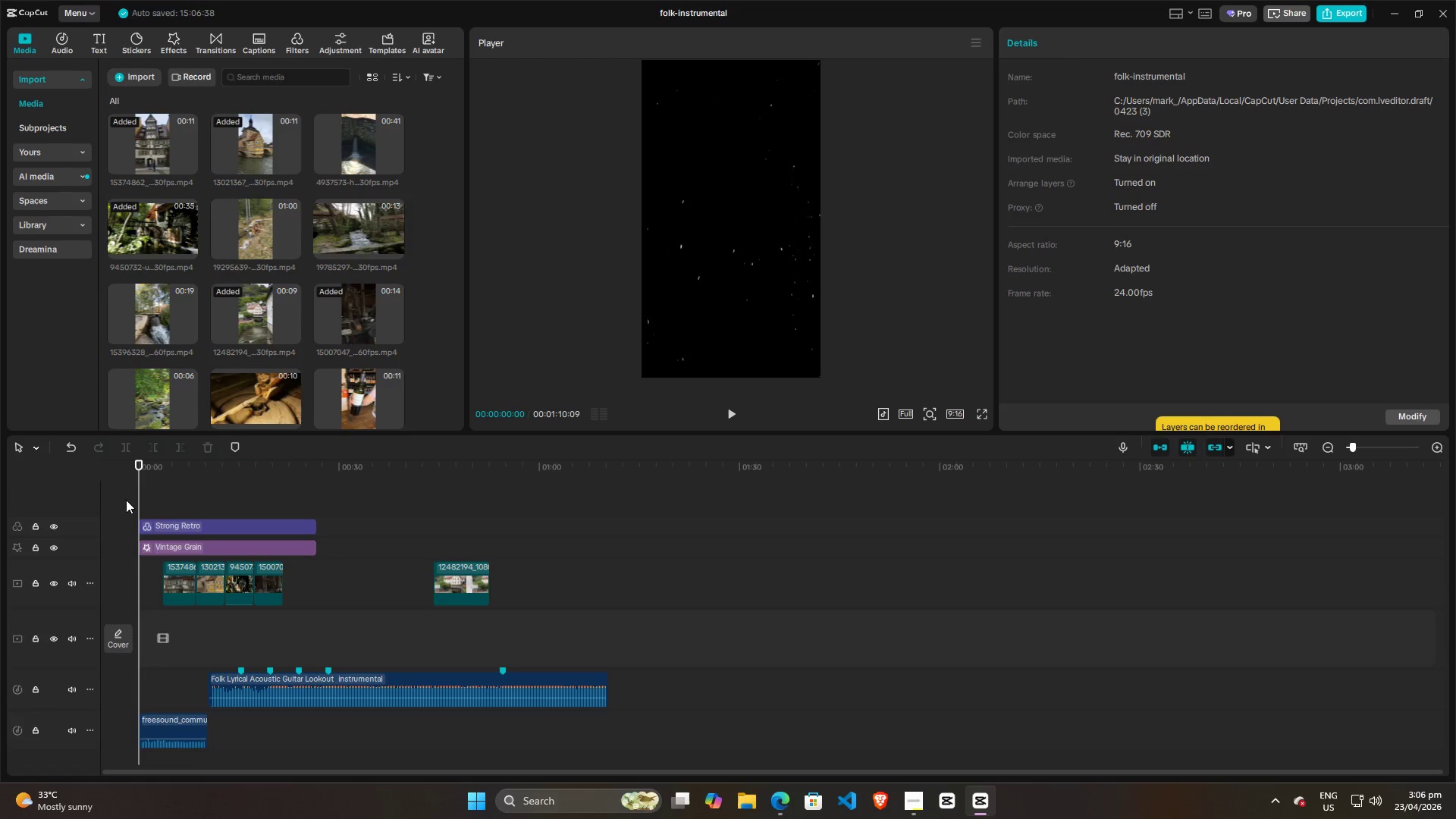 
key(Space)
 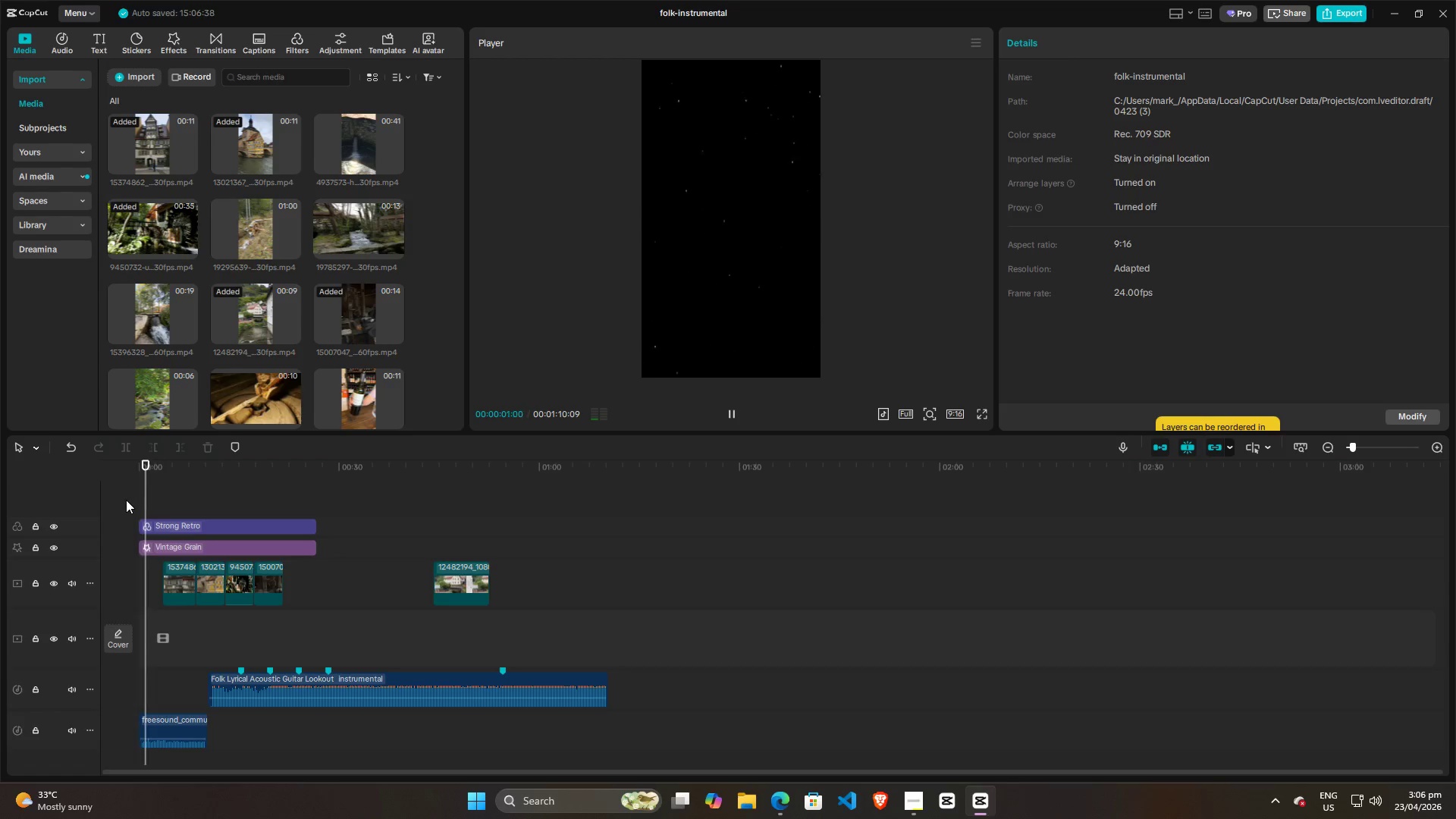 
key(Space)
 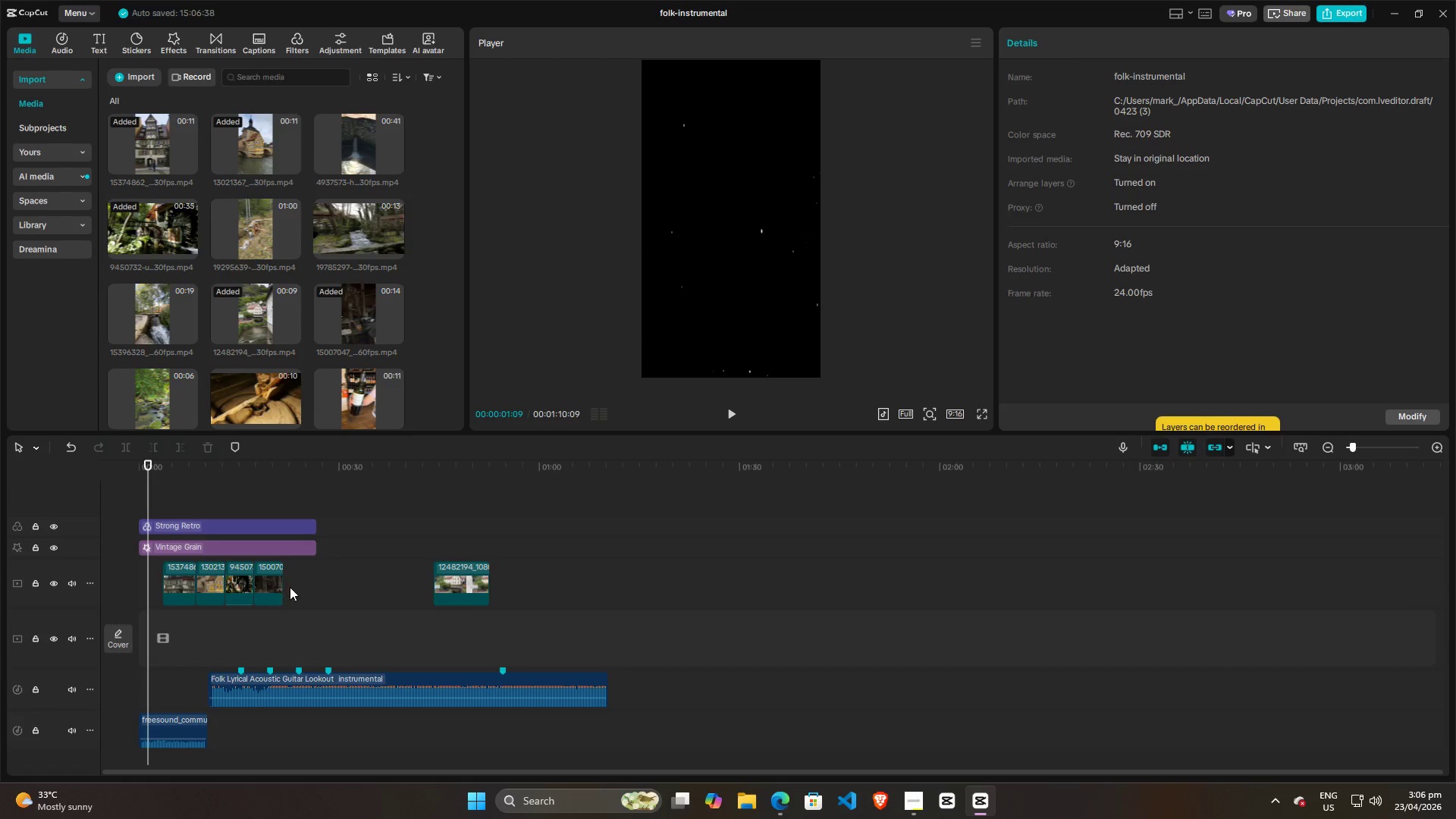 
left_click_drag(start_coordinate=[316, 591], to_coordinate=[174, 576])
 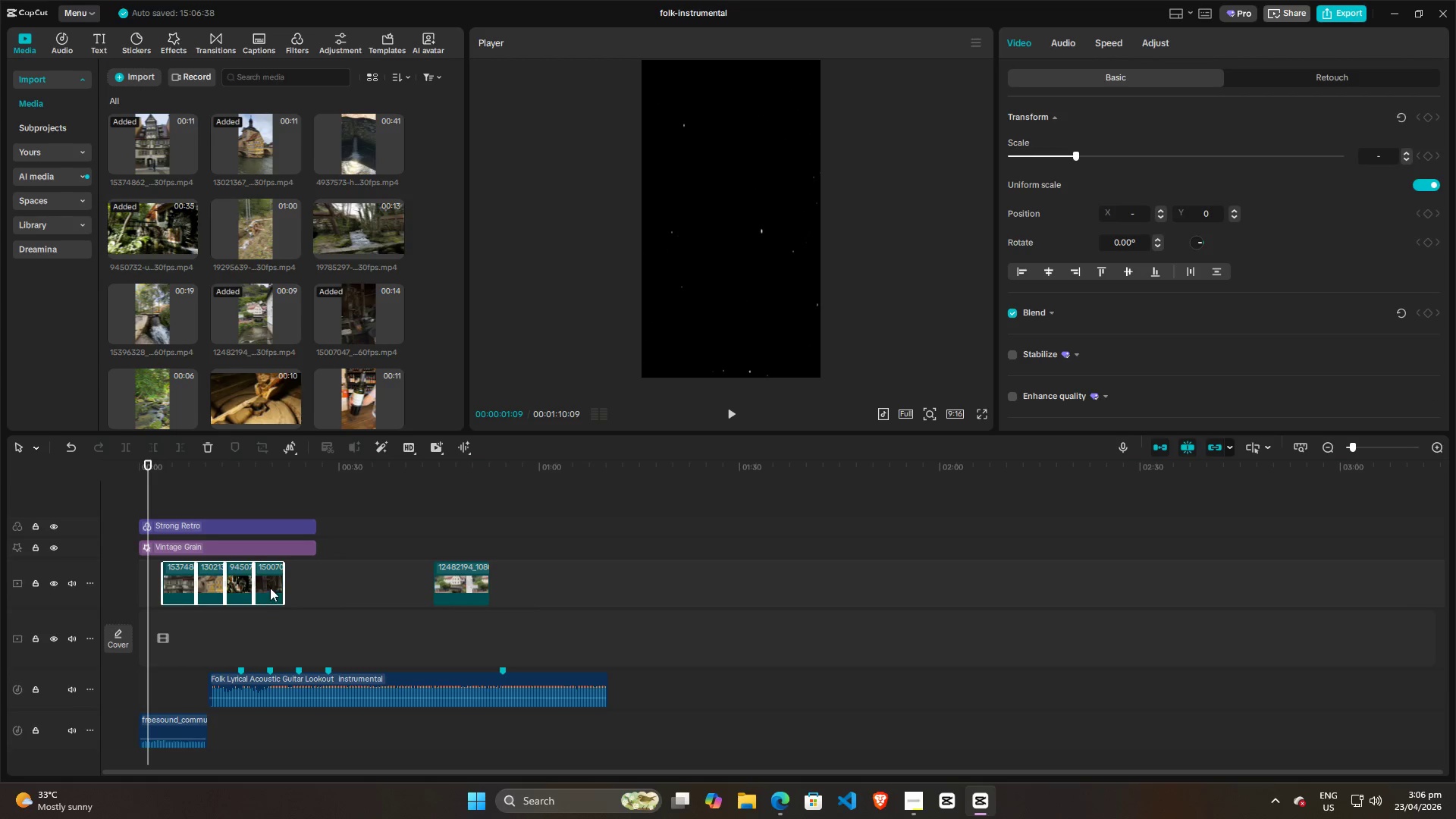 
left_click_drag(start_coordinate=[270, 588], to_coordinate=[244, 588])
 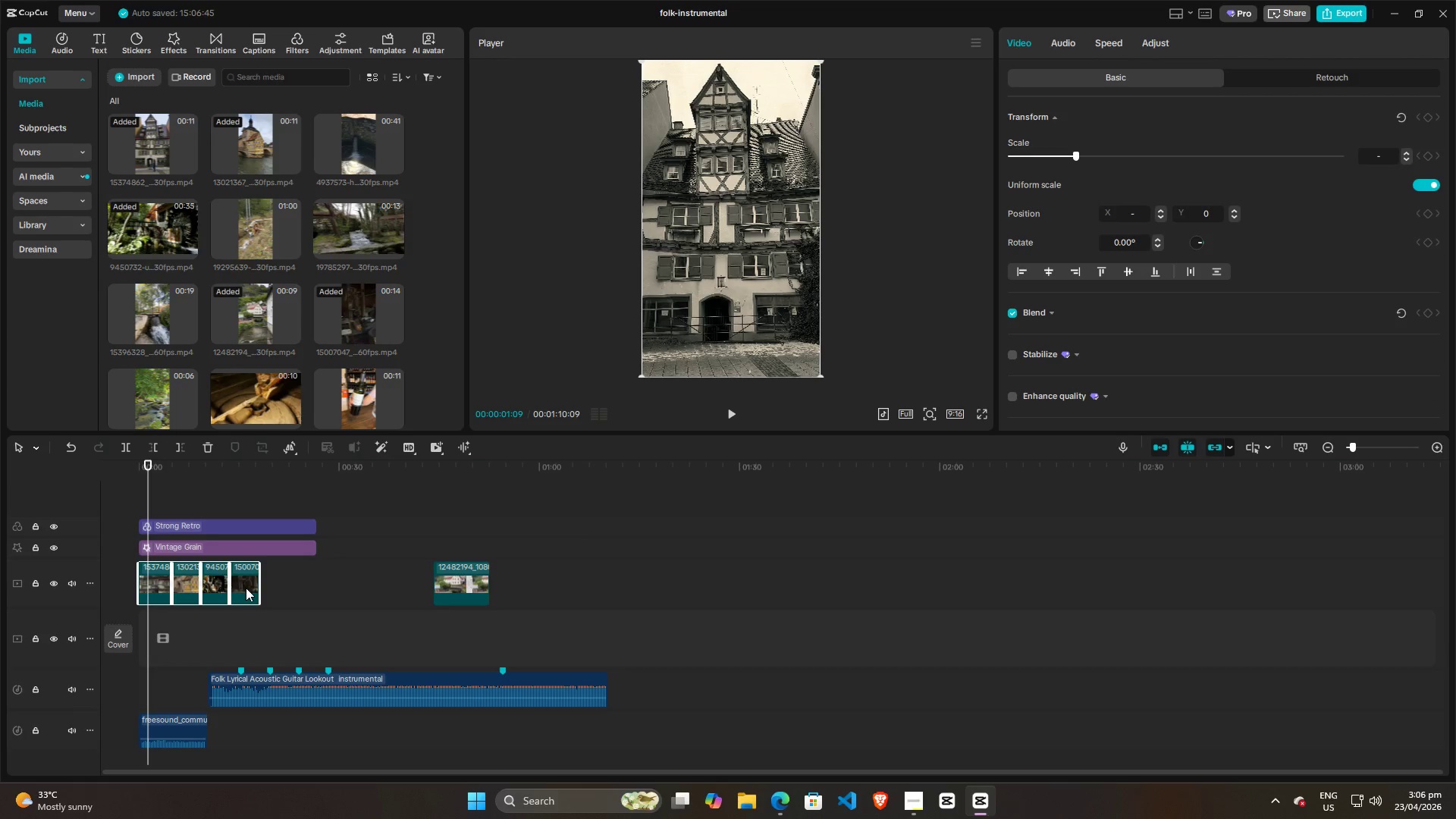 
key(Space)
 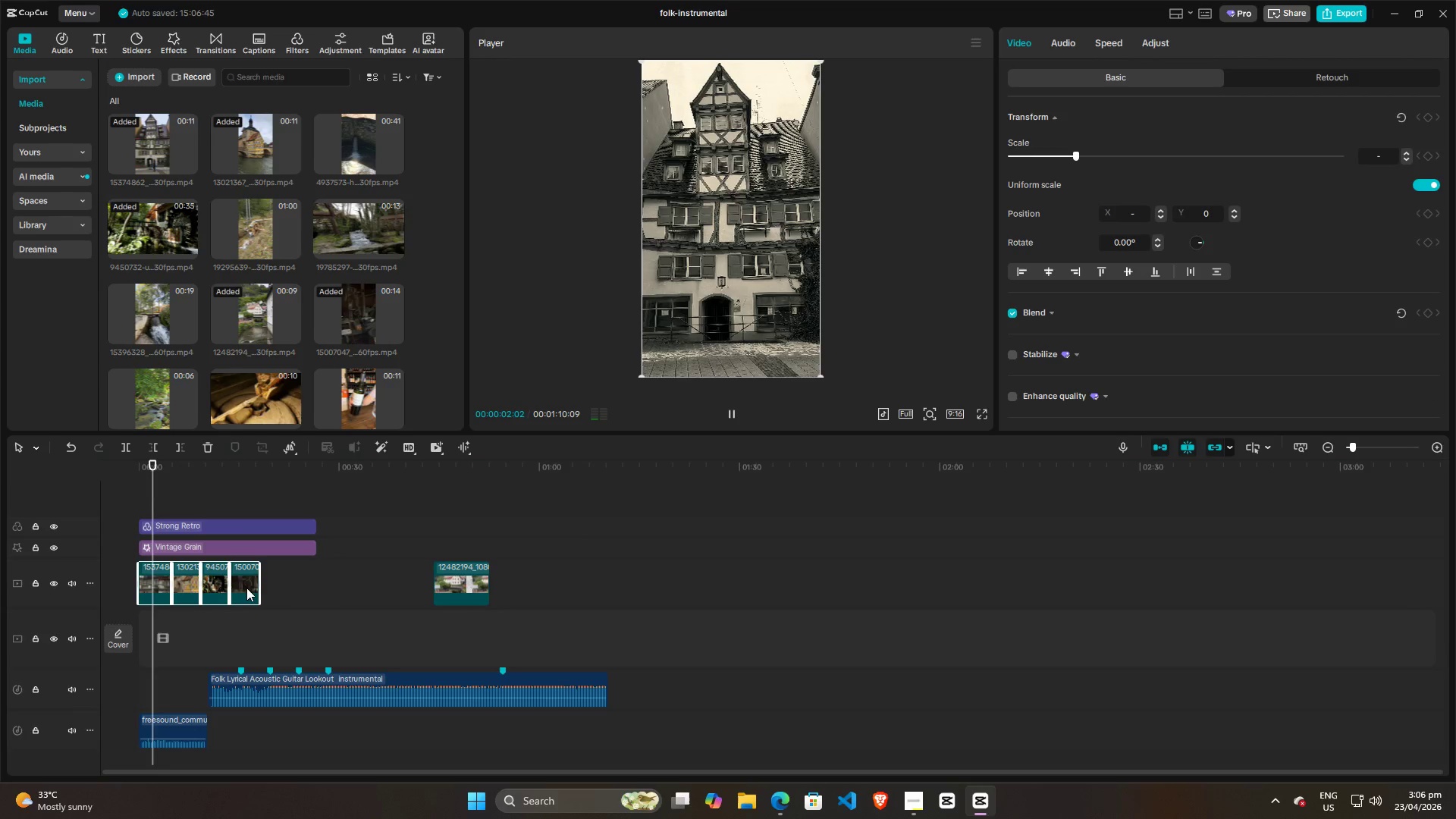 
key(Space)
 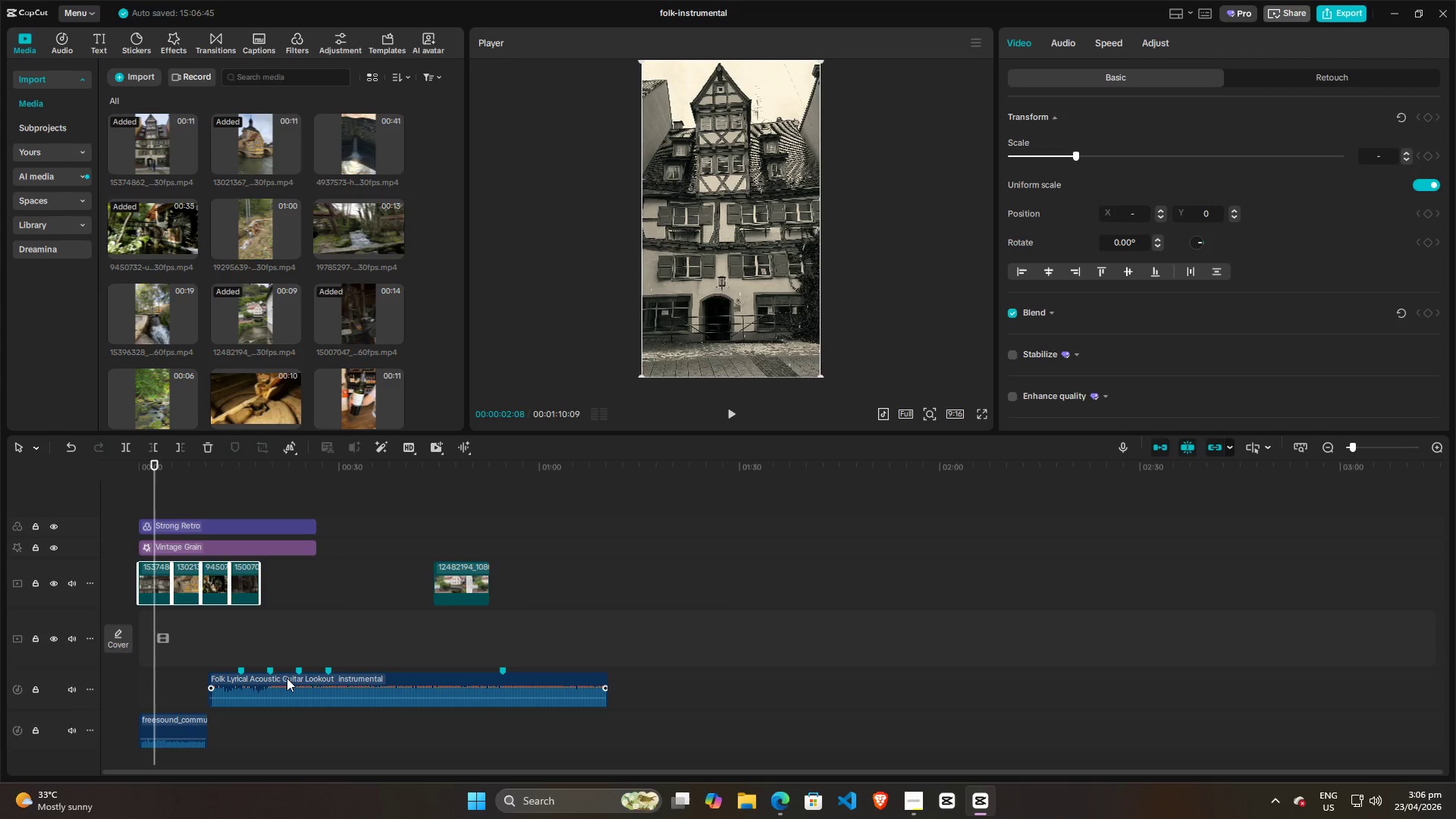 
left_click_drag(start_coordinate=[291, 678], to_coordinate=[225, 678])
 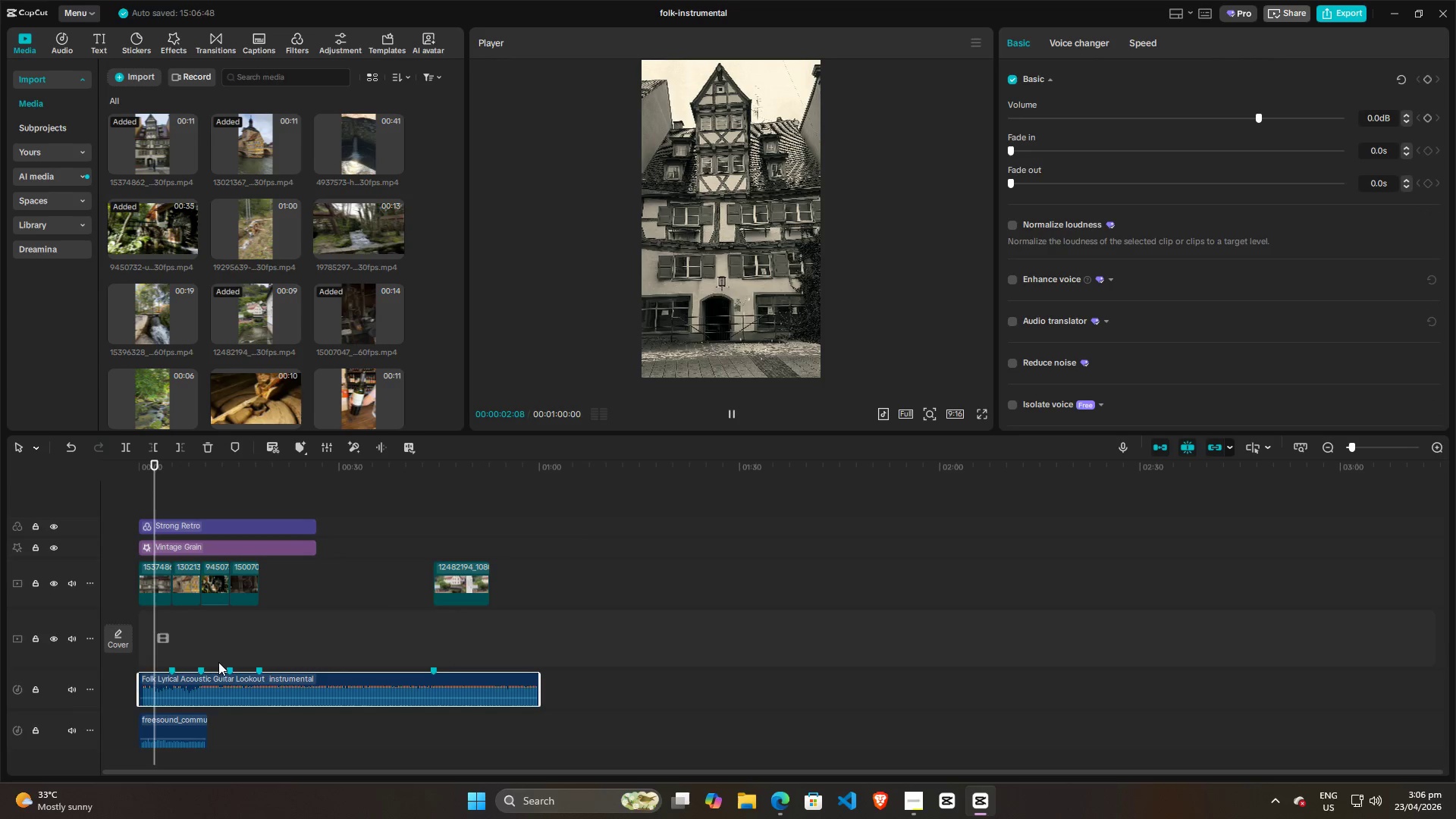 
key(Space)
 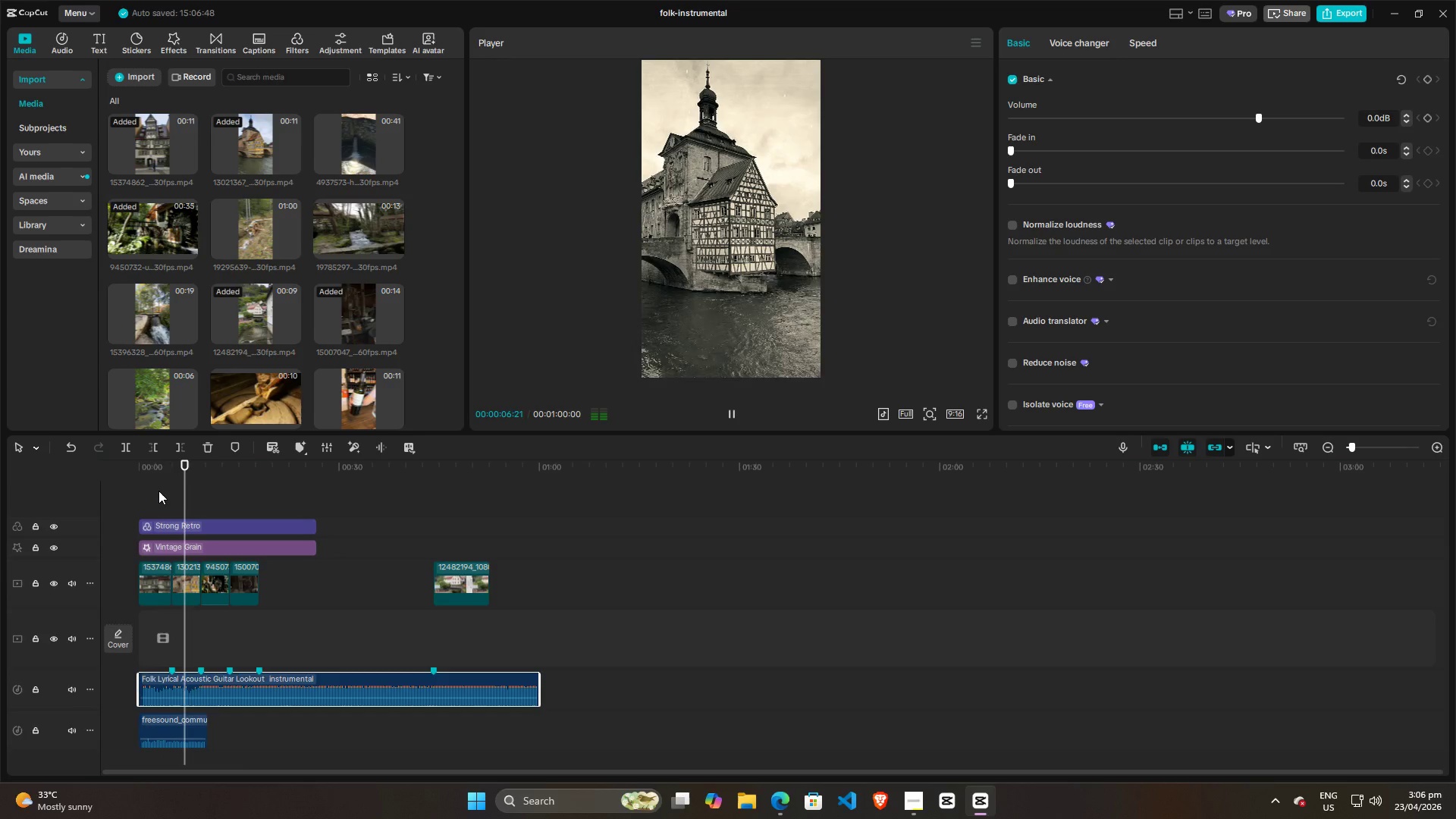 
wait(6.08)
 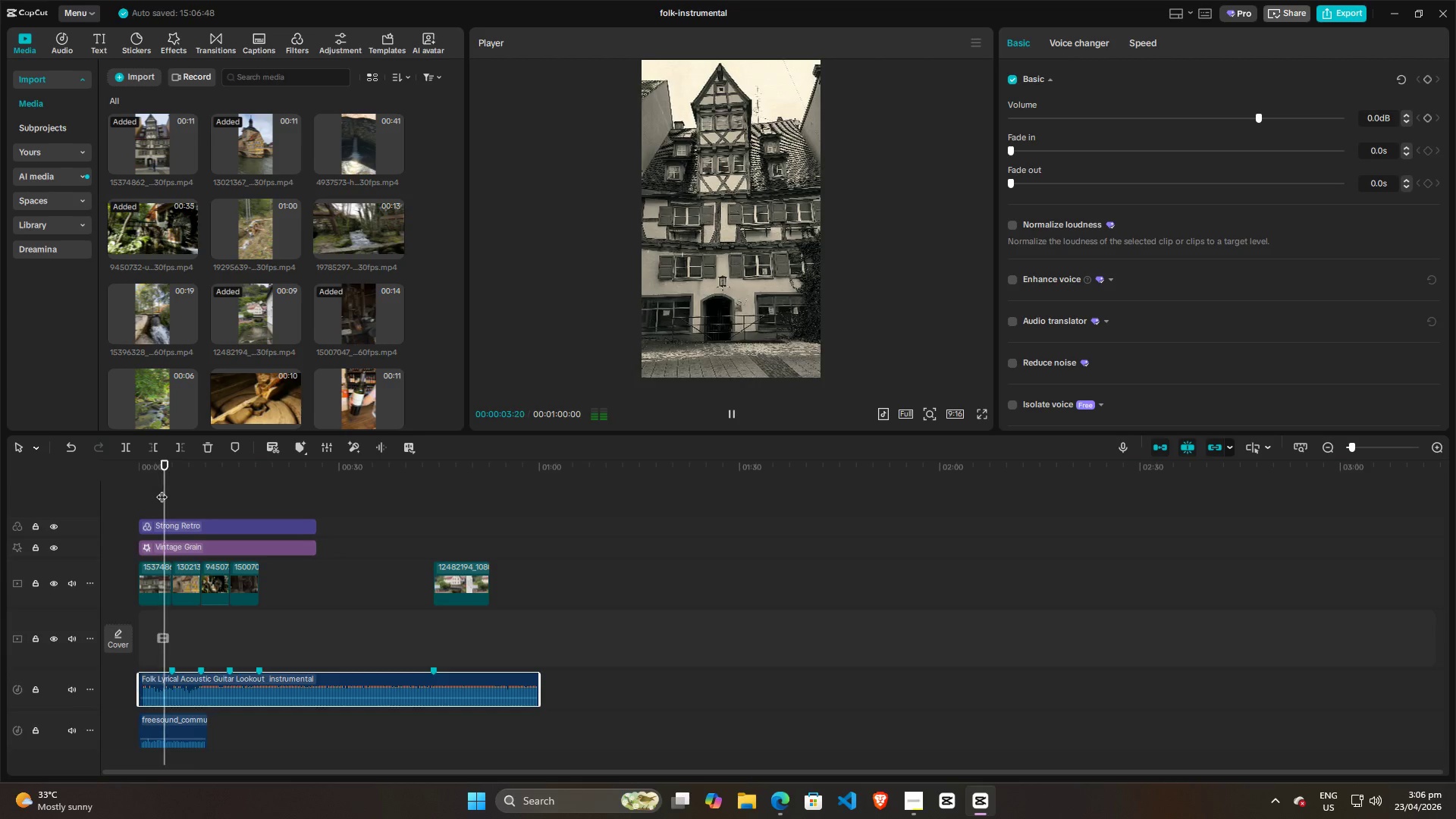 
key(Space)
 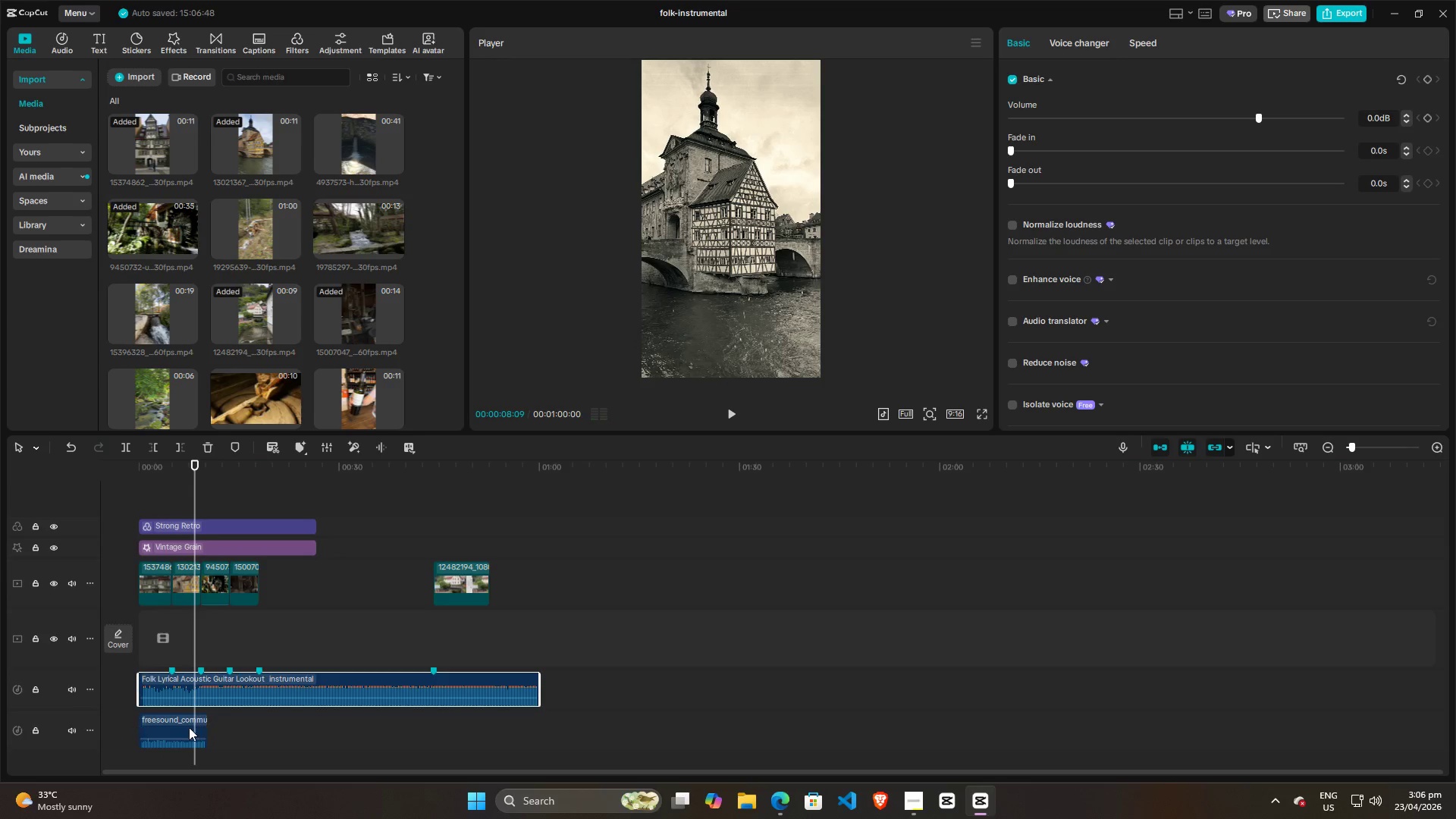 
left_click([189, 727])
 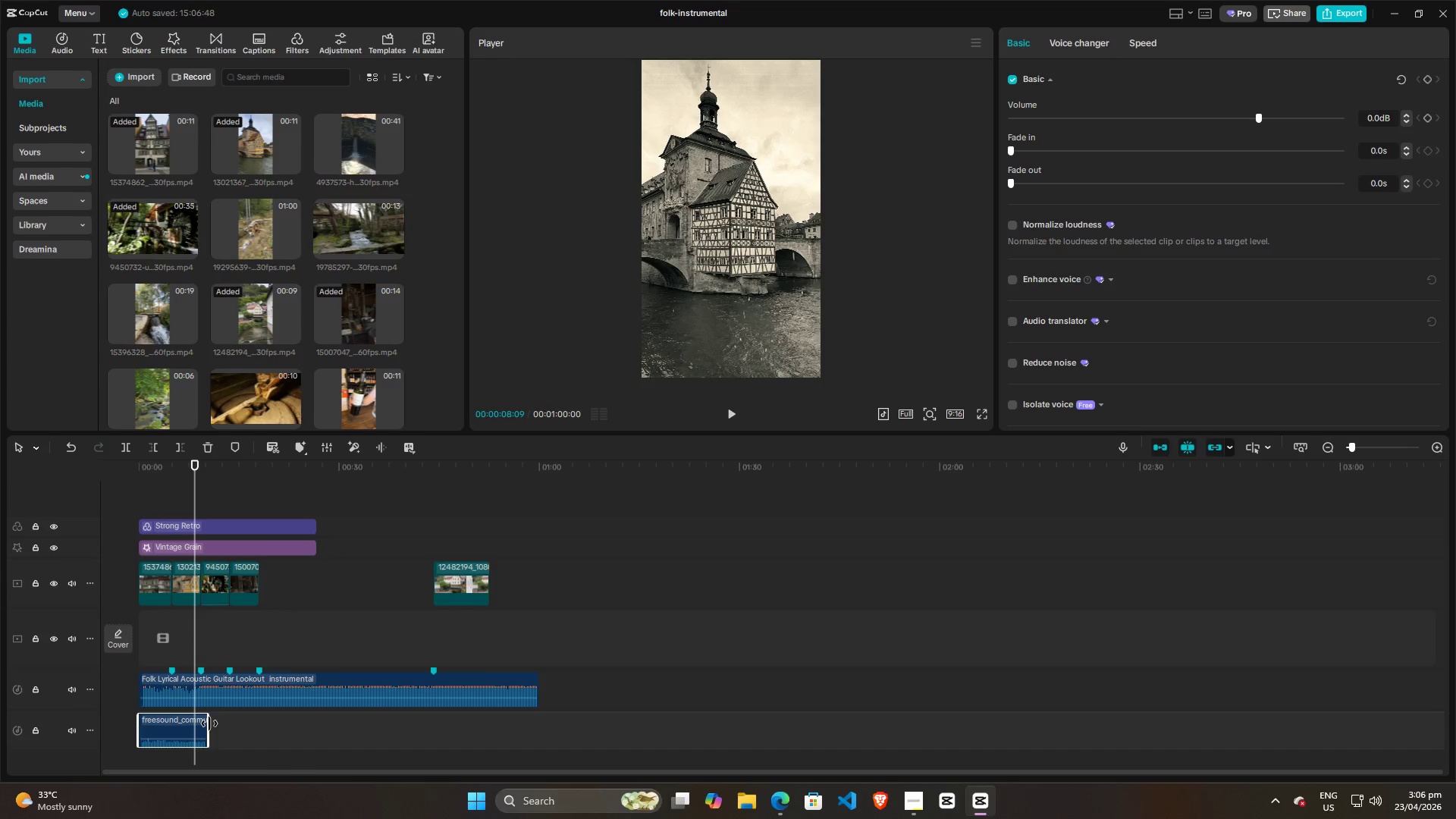 
left_click_drag(start_coordinate=[209, 723], to_coordinate=[350, 723])
 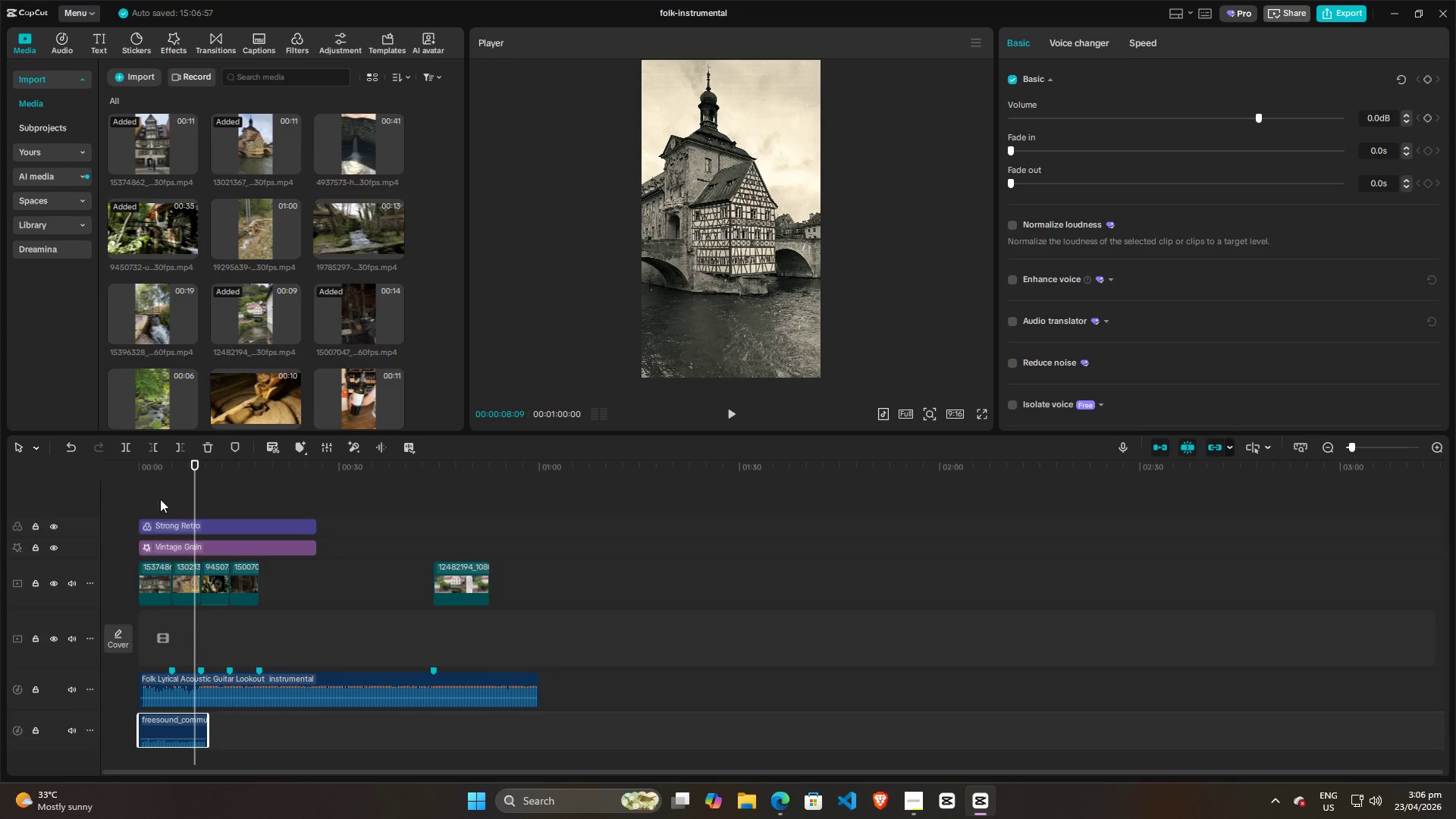 
left_click([157, 495])
 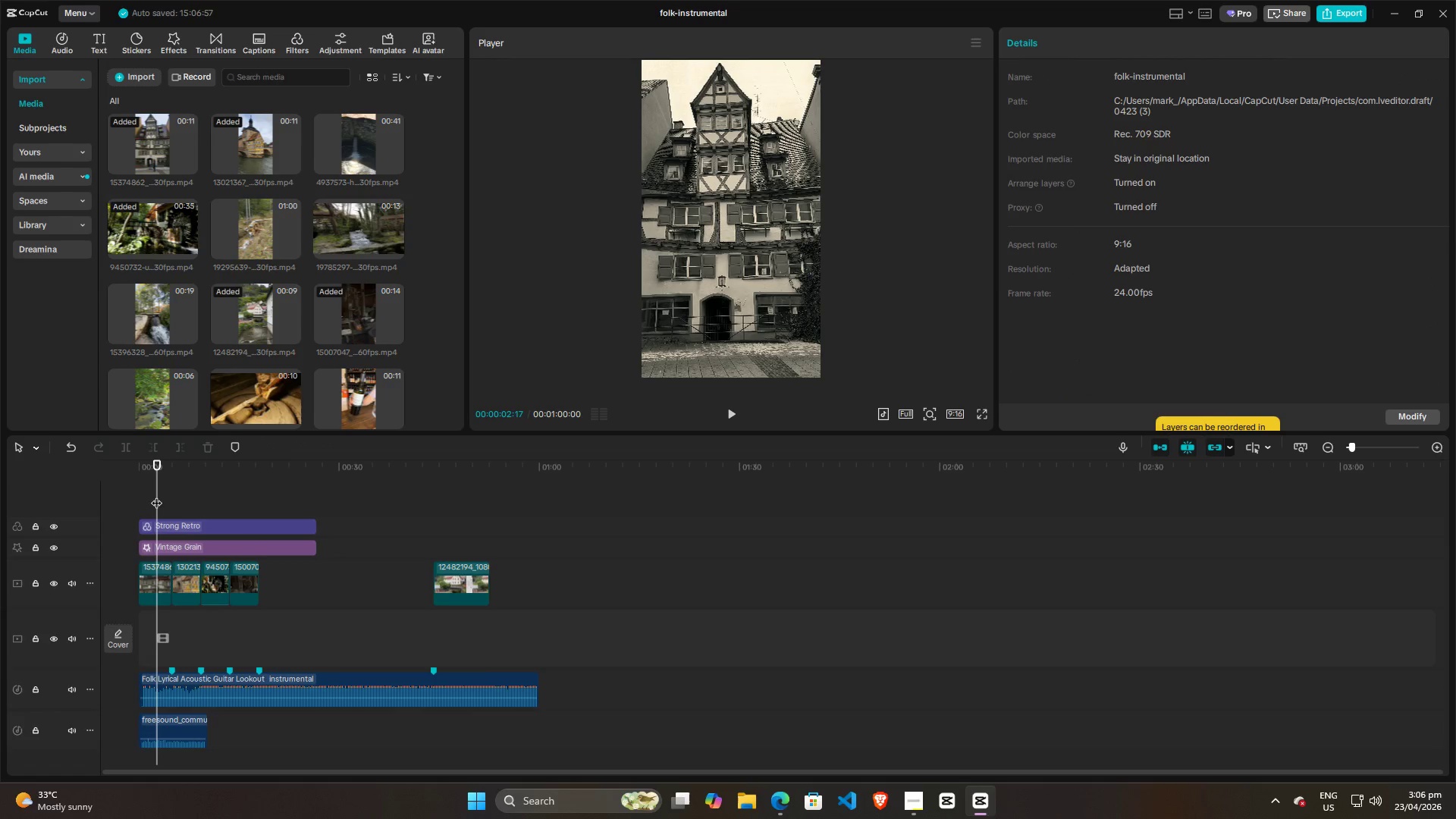 
left_click_drag(start_coordinate=[156, 495], to_coordinate=[130, 495])
 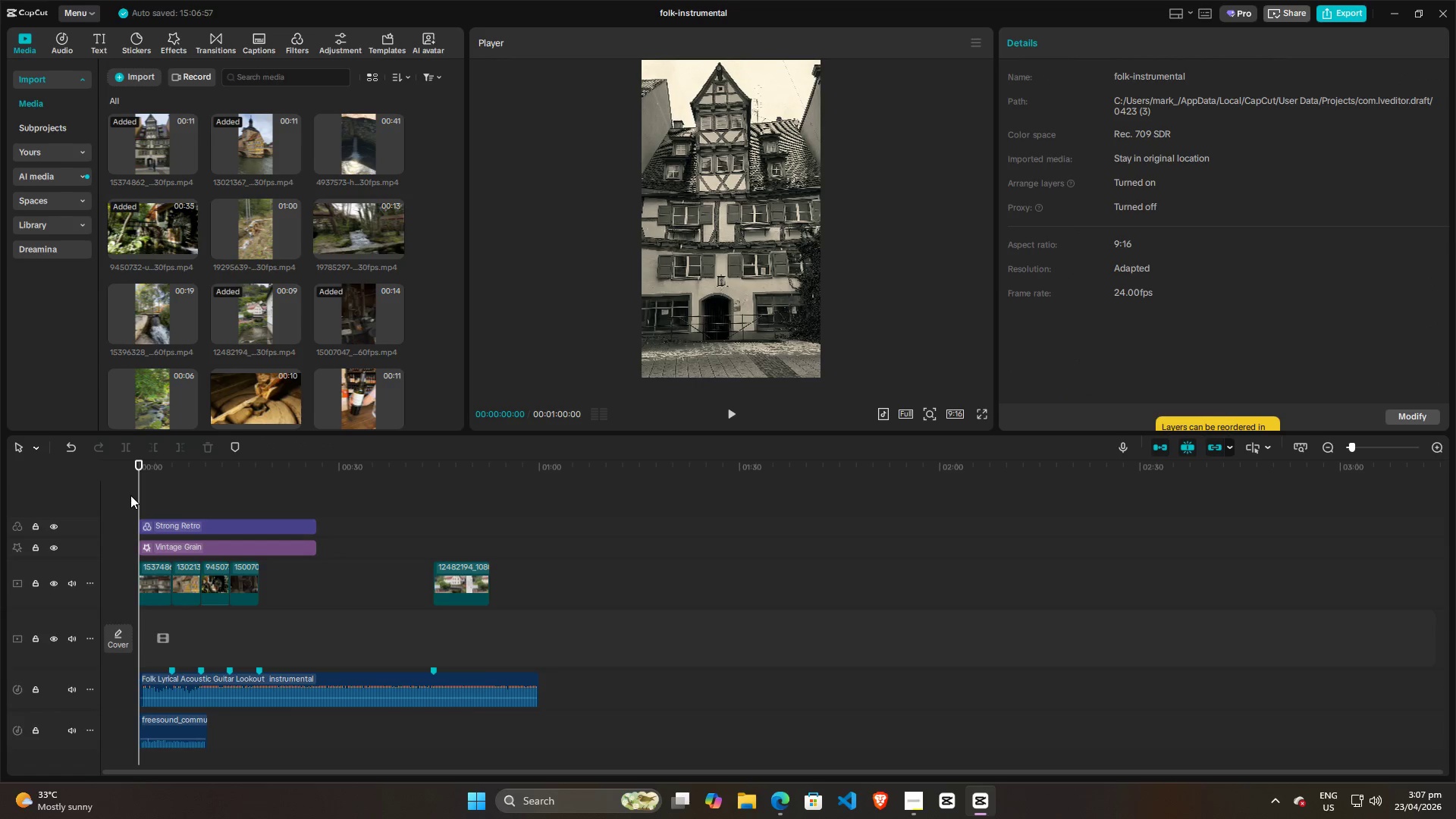 
key(Space)
 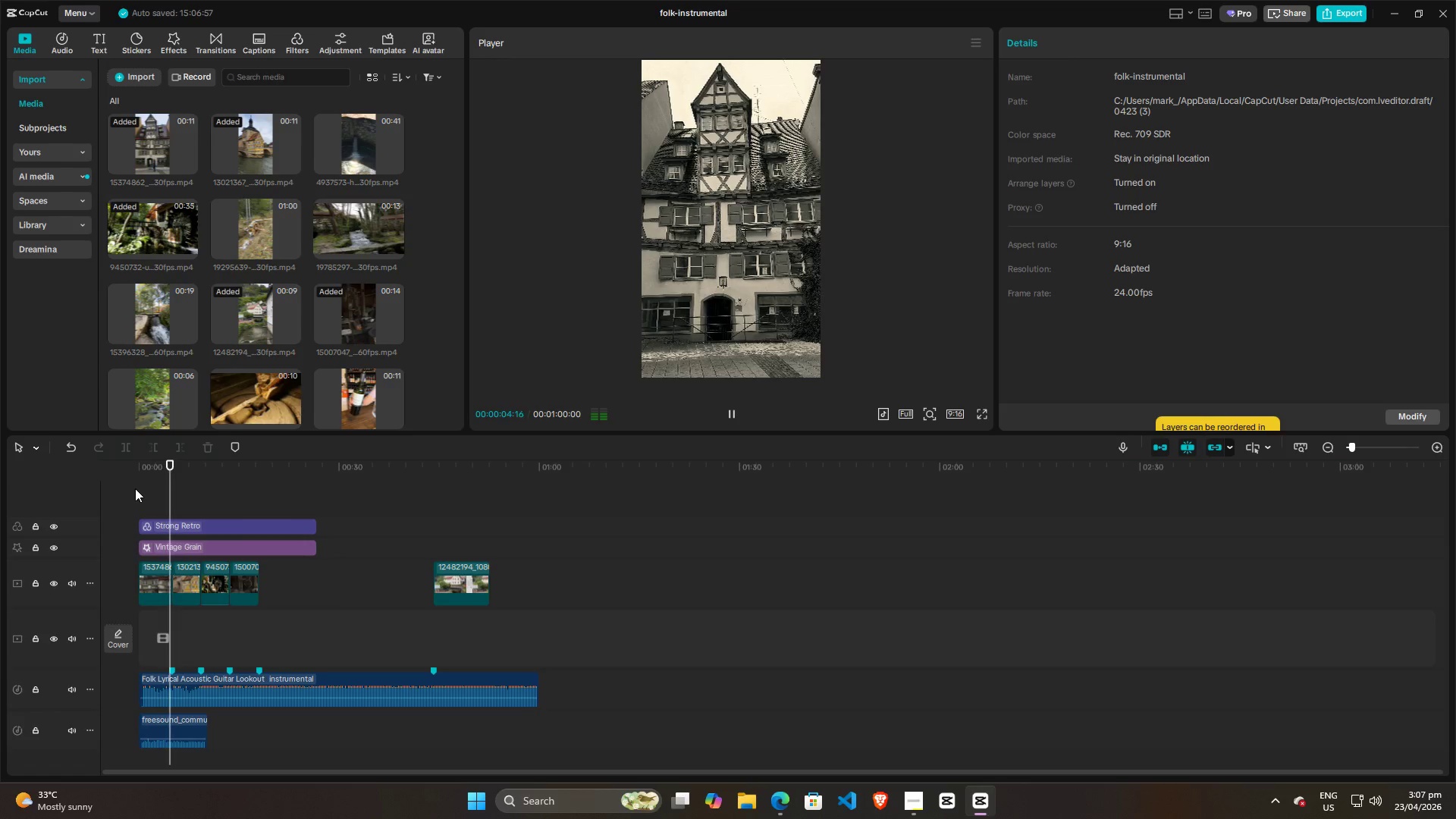 
wait(9.7)
 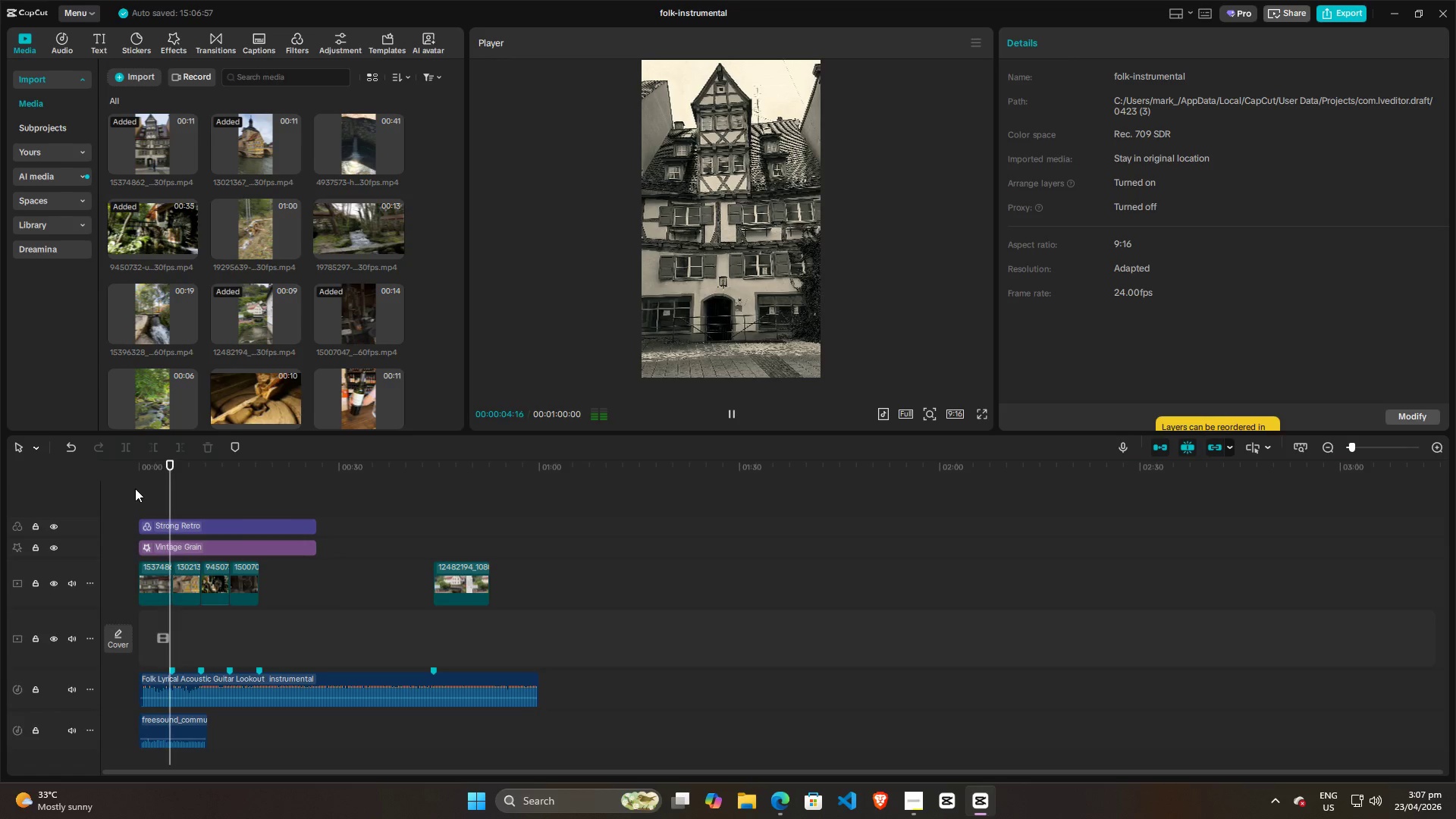 
key(Space)
 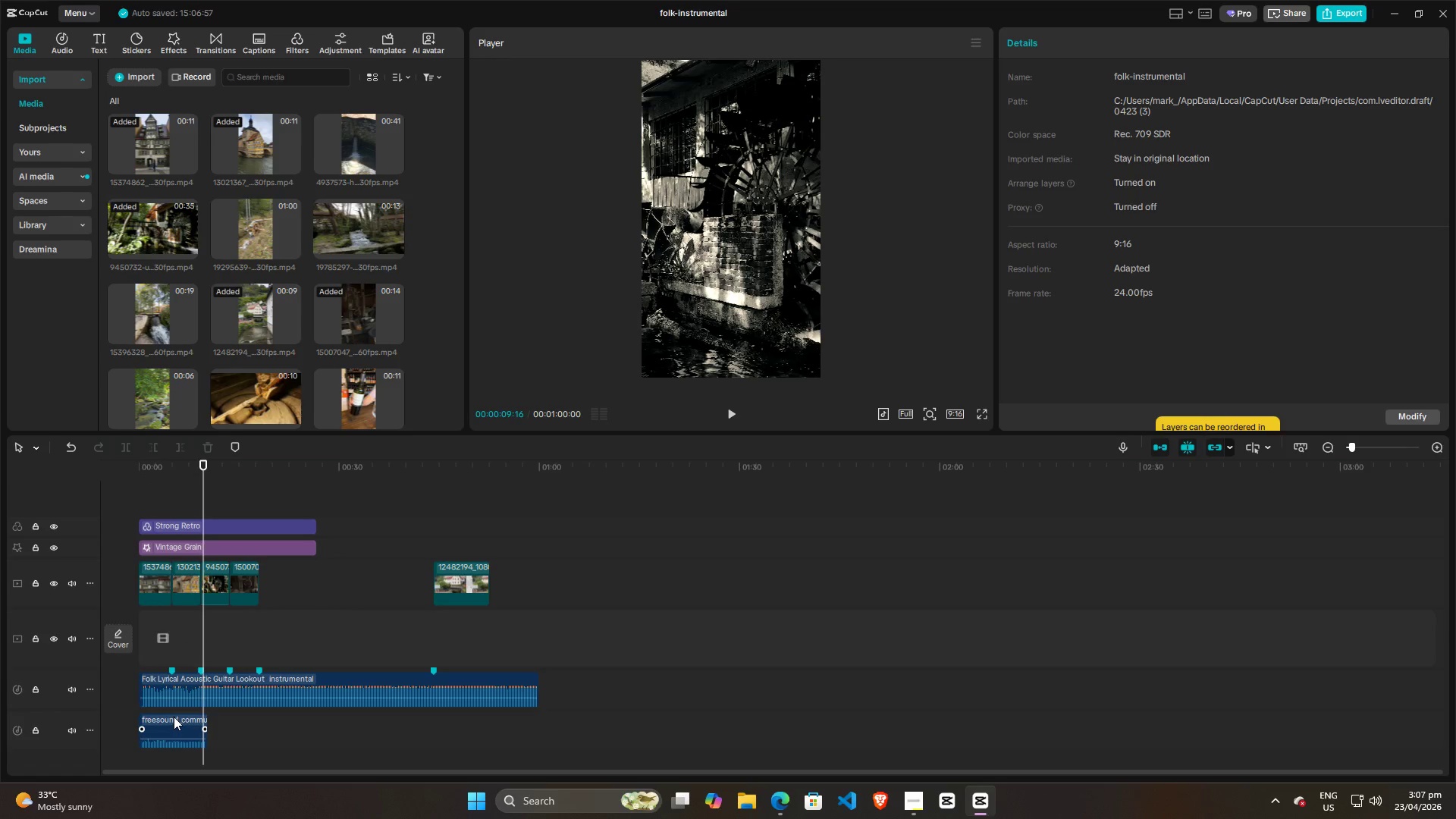 
left_click([174, 717])
 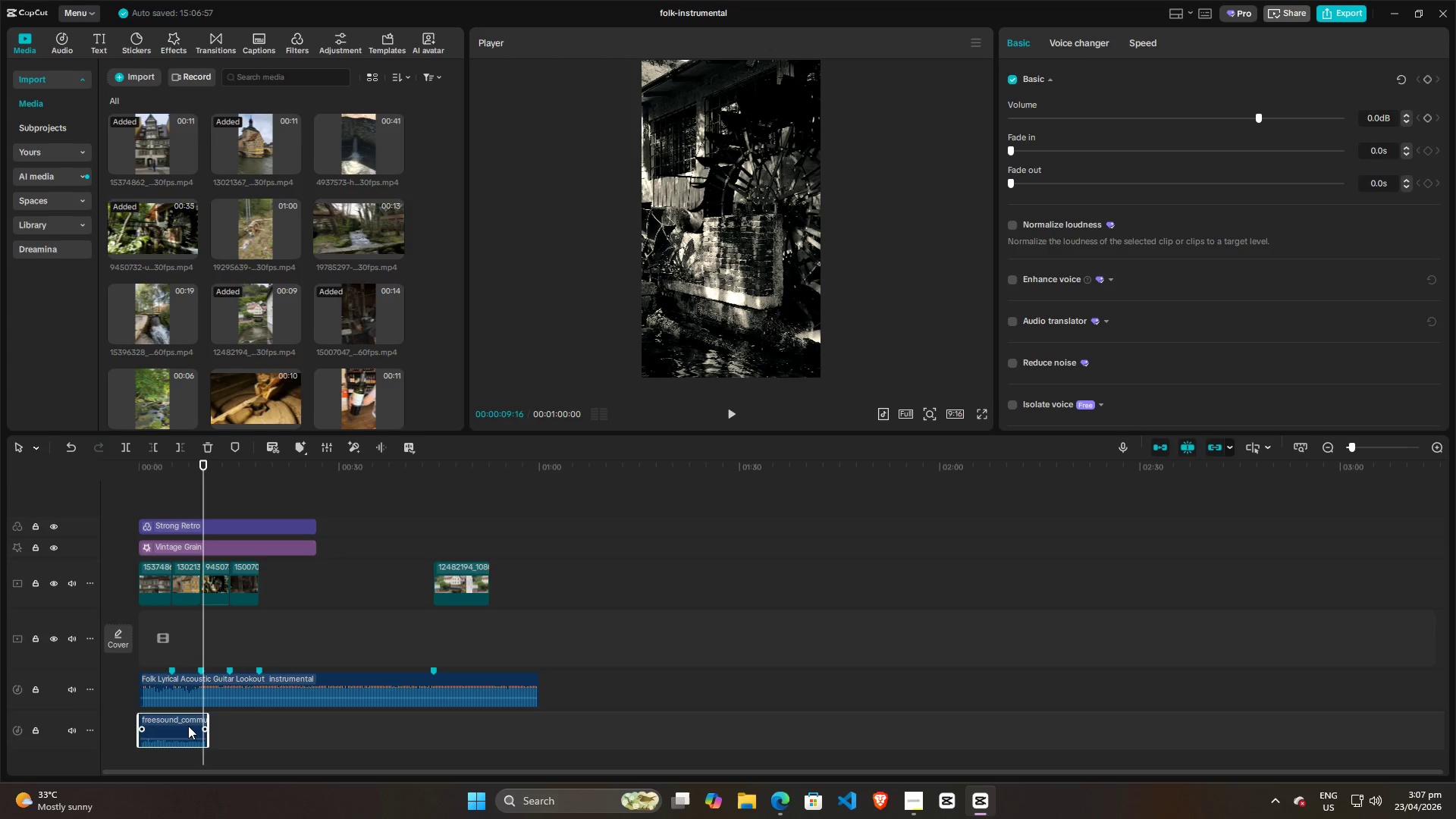 
hold_key(key=AltLeft, duration=1.2)
left_click_drag(start_coordinate=[184, 721], to_coordinate=[272, 726])
 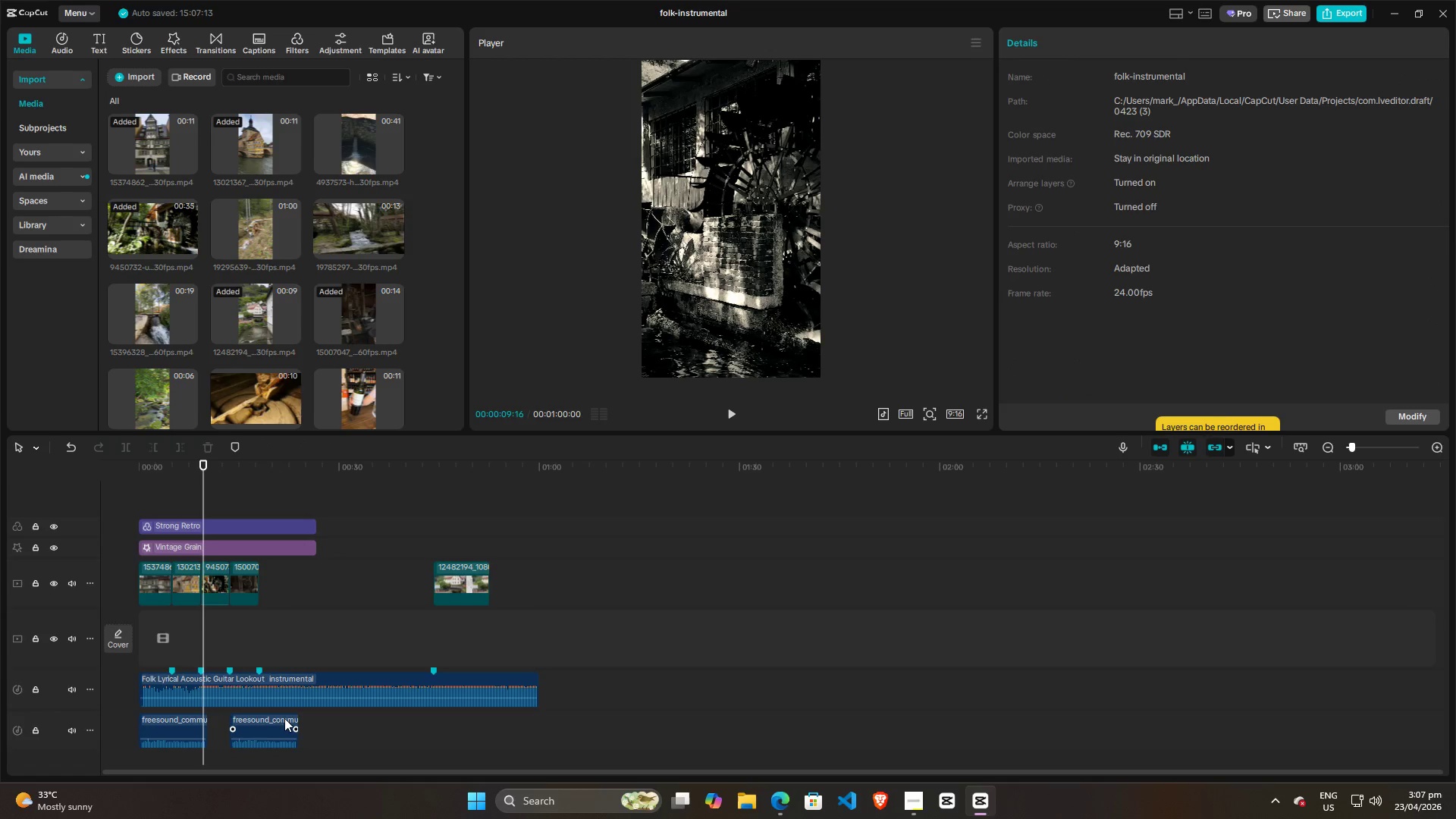 
hold_key(key=ControlLeft, duration=0.5)
scroll: coordinate [283, 719], scroll_direction: up, amount: 5.0
 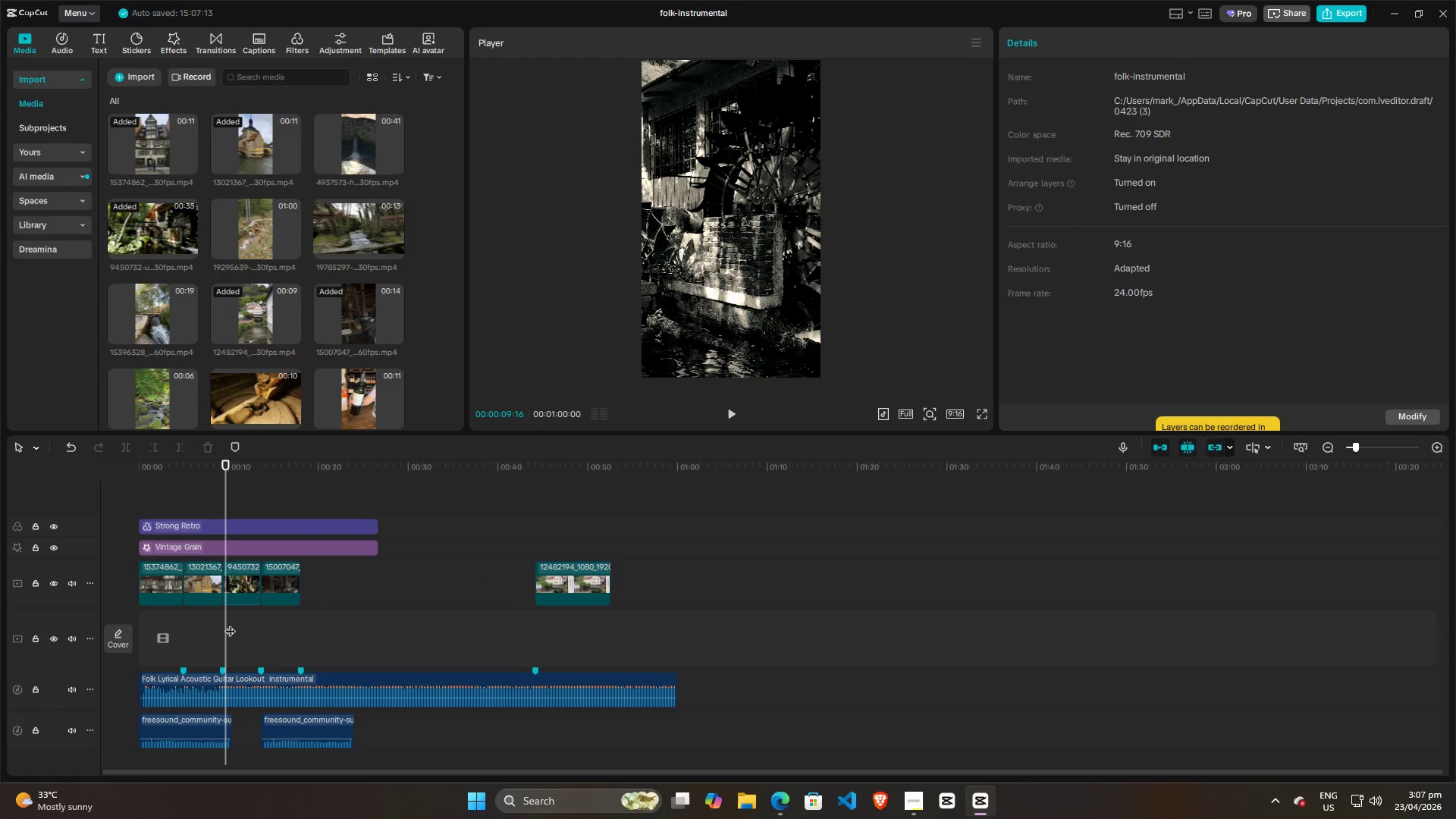 
left_click_drag(start_coordinate=[227, 621], to_coordinate=[266, 632])
 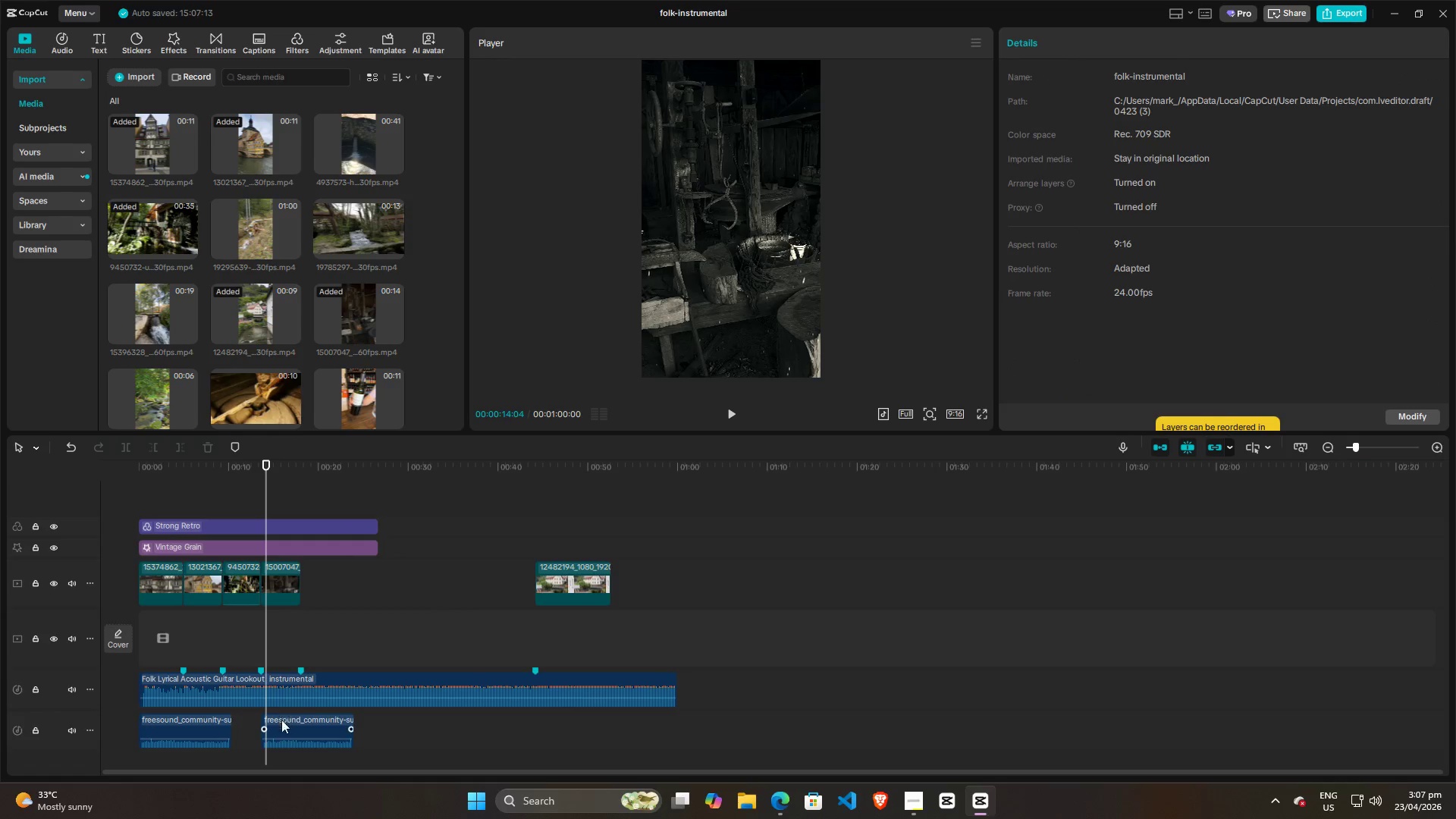 
left_click([282, 726])
 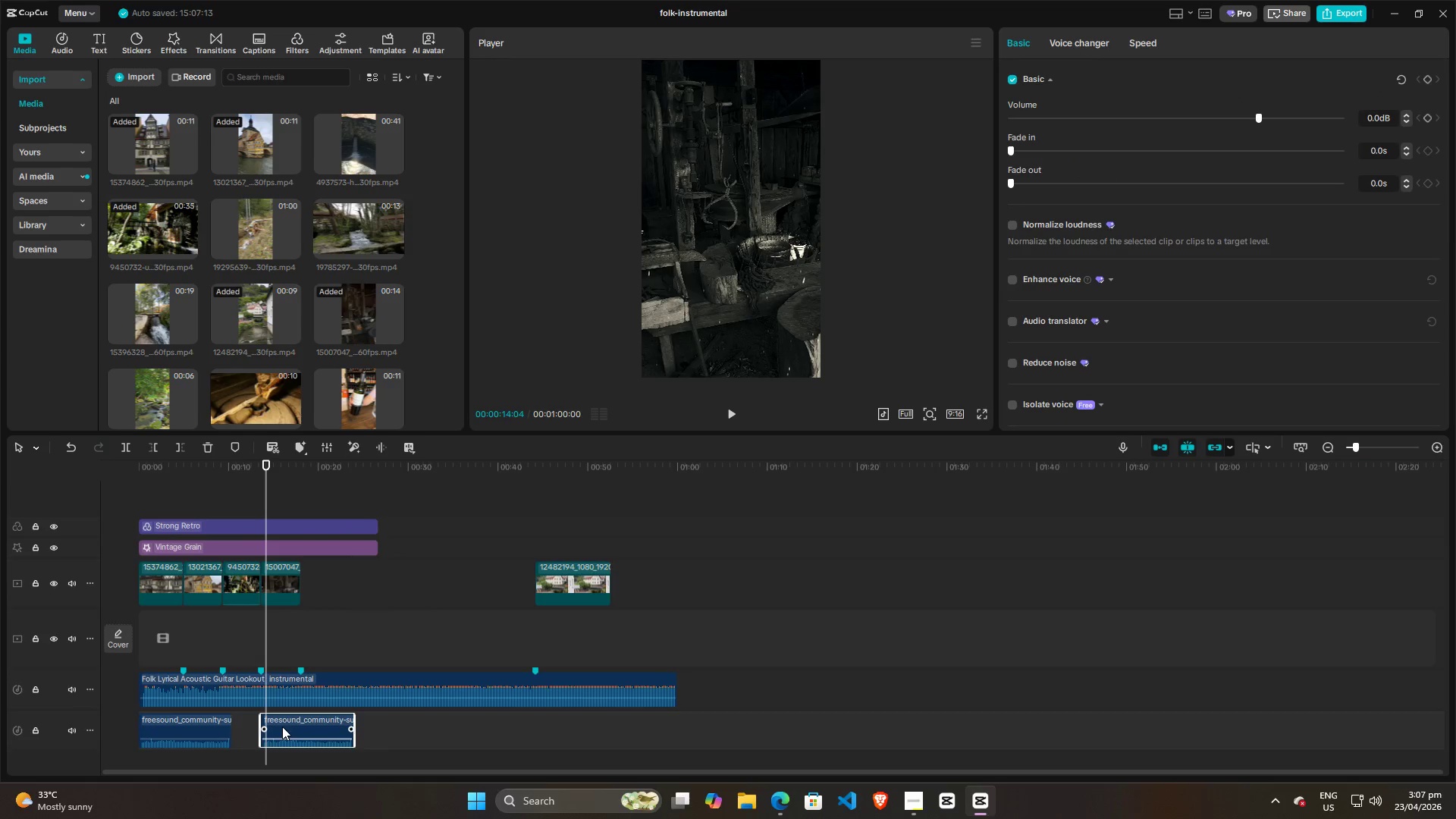 
key(Q)
 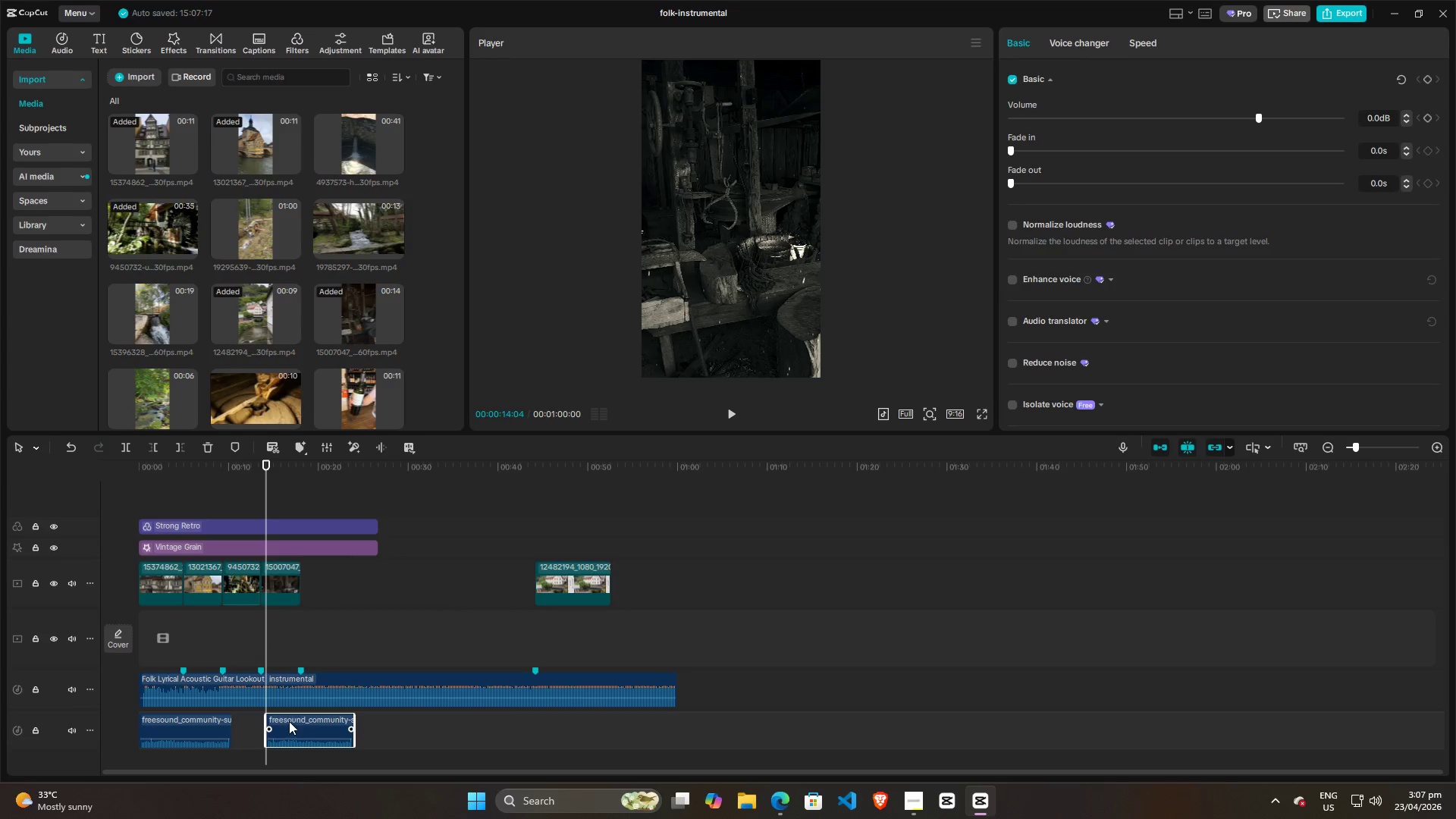 
left_click_drag(start_coordinate=[290, 718], to_coordinate=[257, 723])
 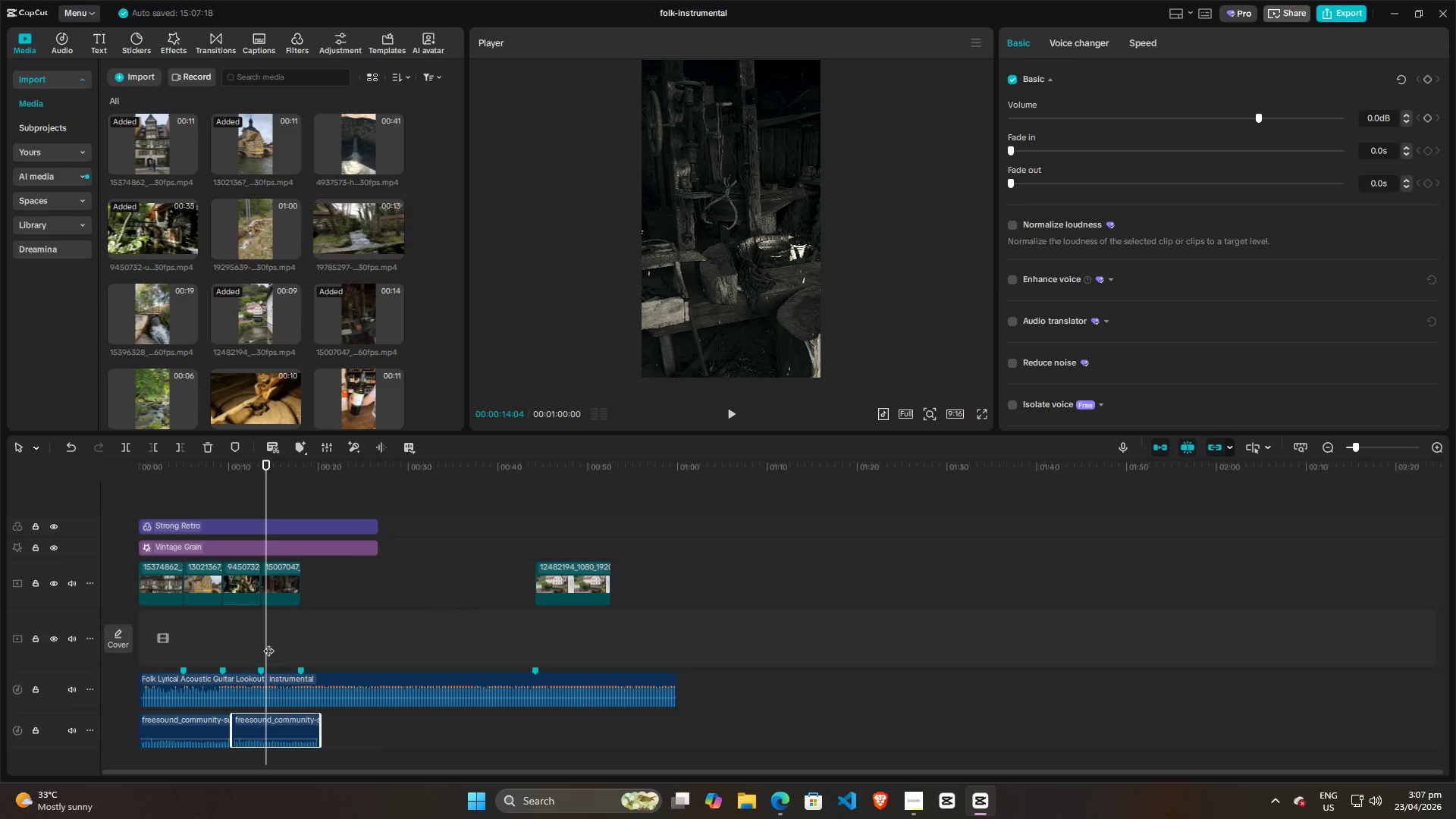 
left_click_drag(start_coordinate=[267, 641], to_coordinate=[228, 647])
 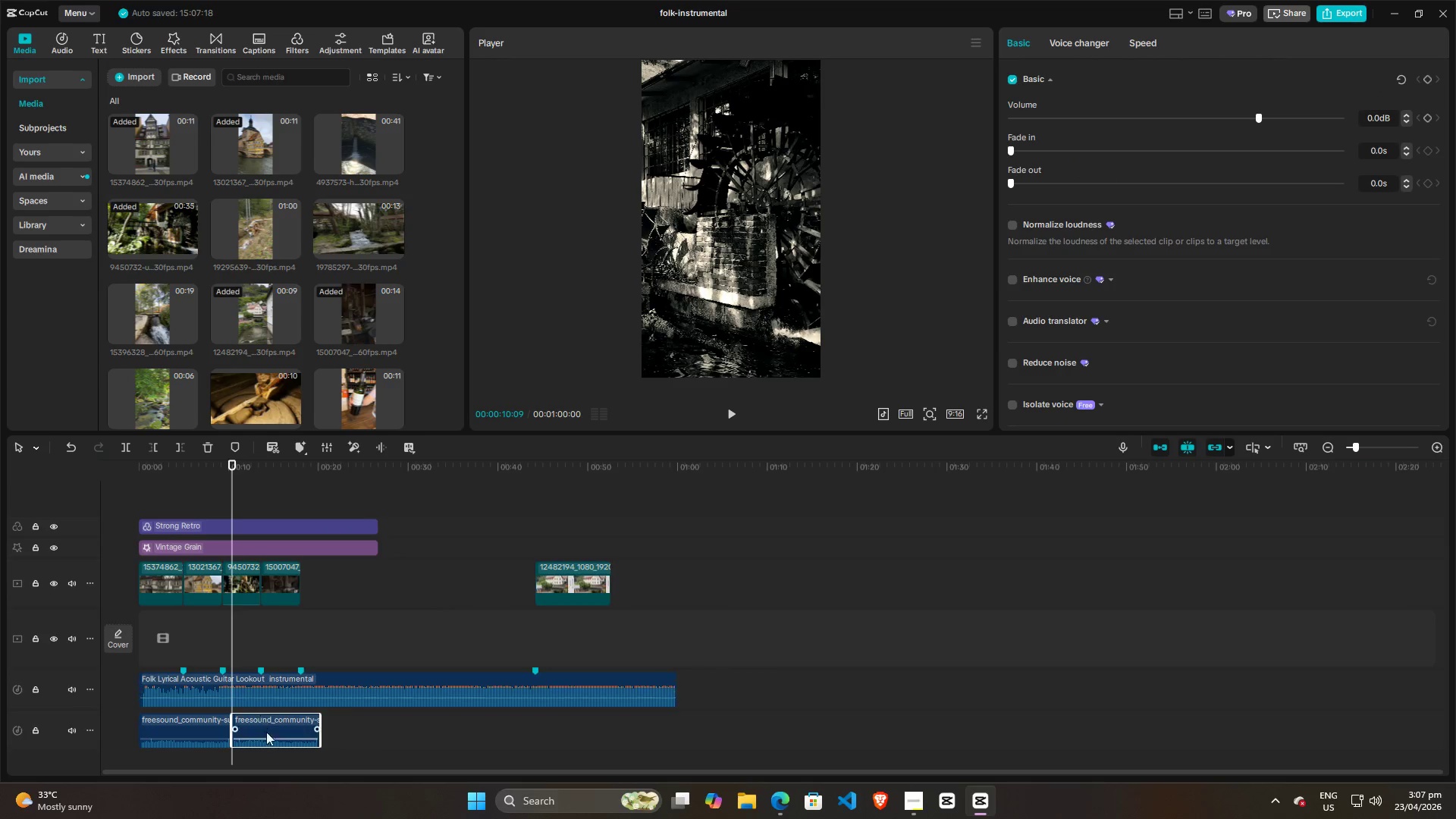 
hold_key(key=ControlLeft, duration=1.44)
scroll: coordinate [316, 732], scroll_direction: up, amount: 14.0
 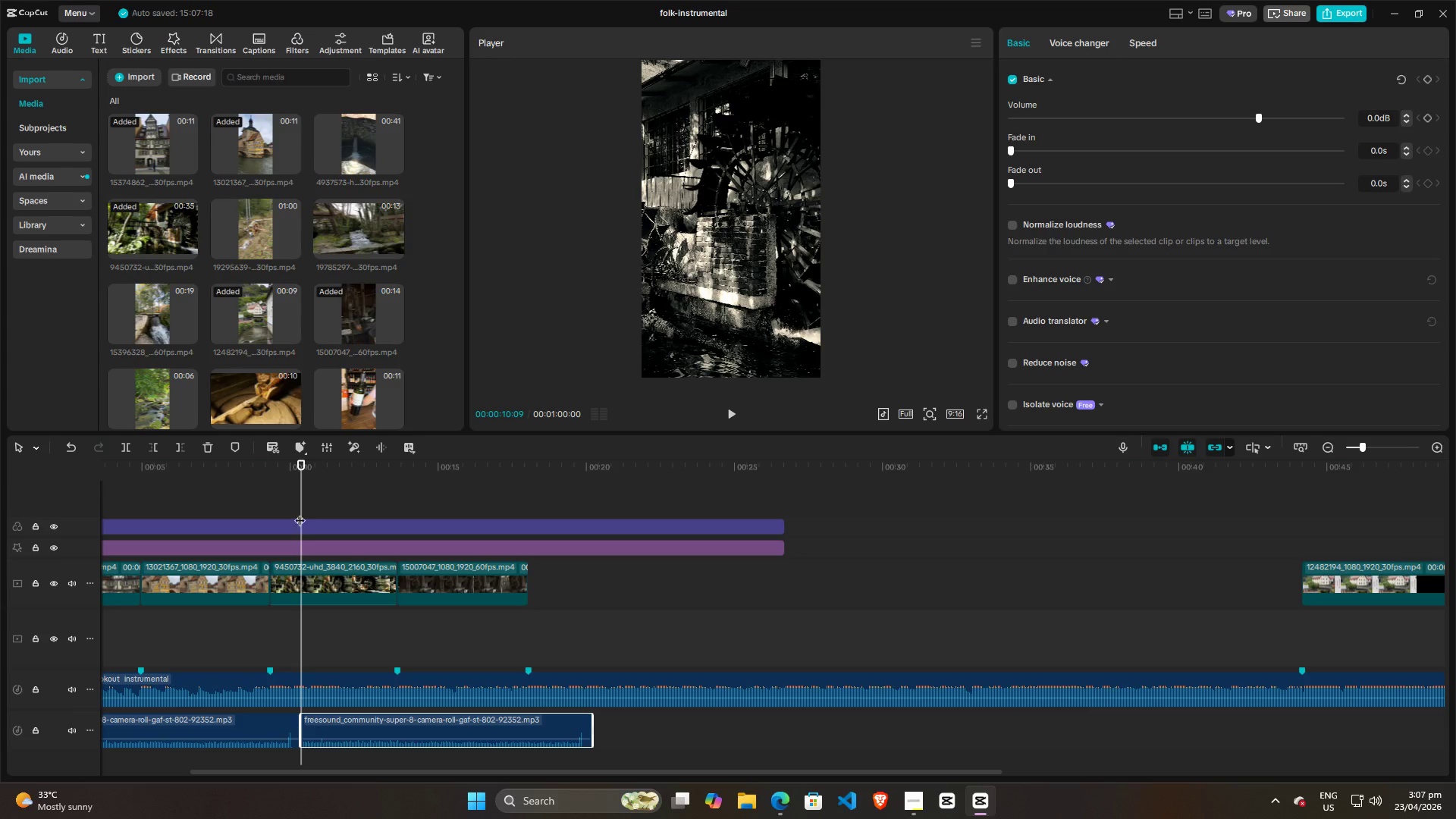 
left_click_drag(start_coordinate=[303, 496], to_coordinate=[290, 497])
 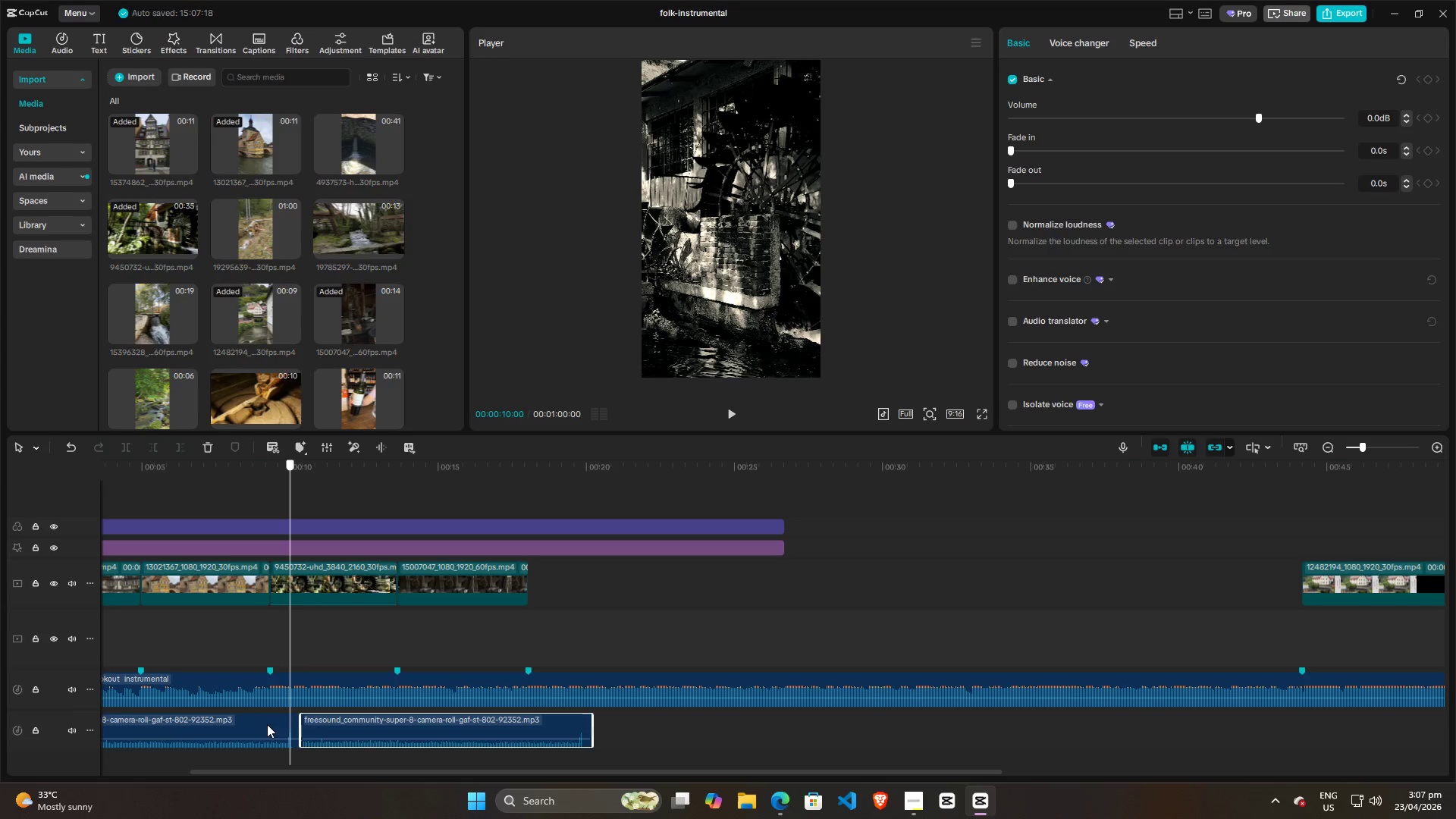 
left_click([267, 724])
 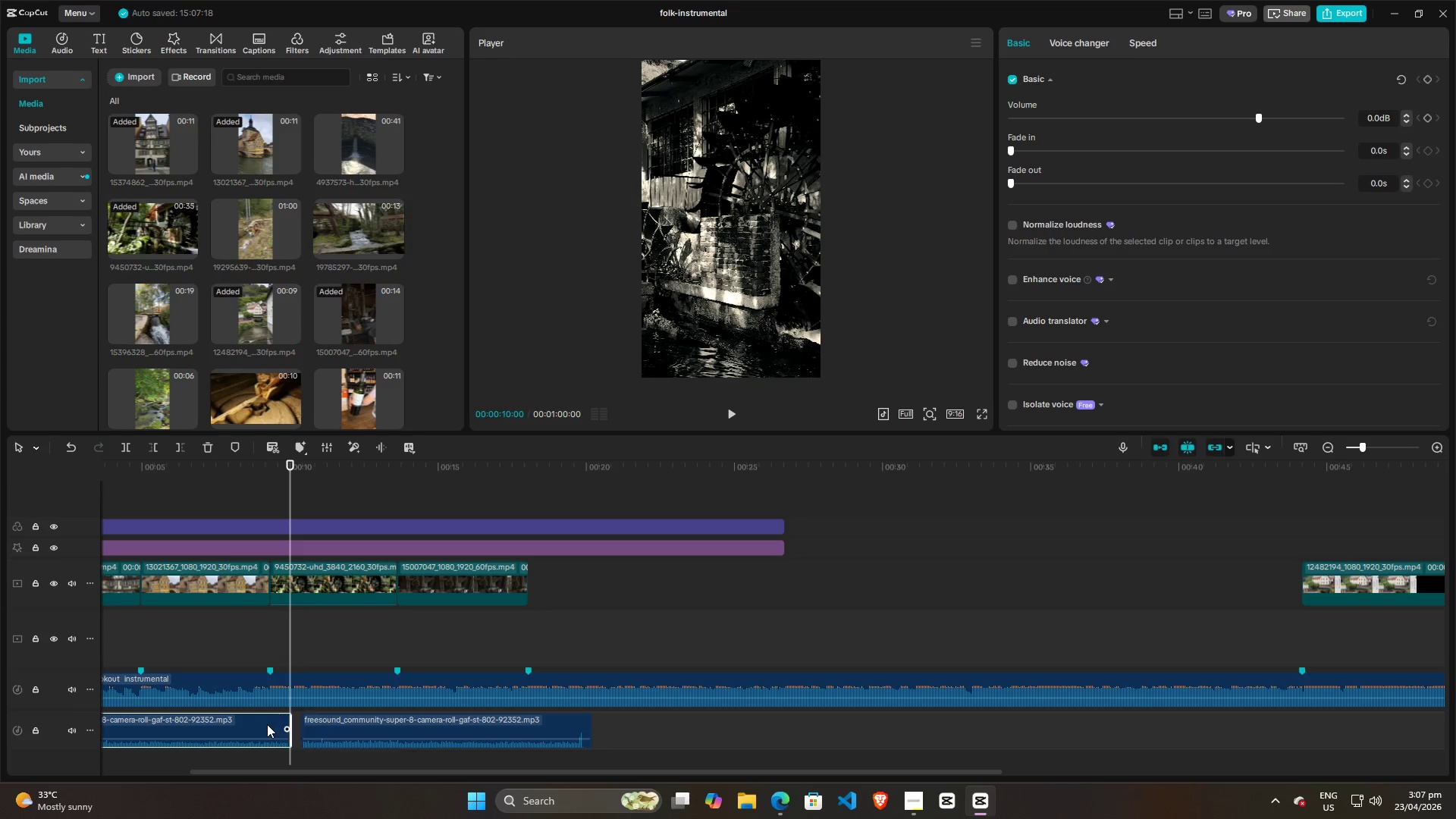 
key(W)
 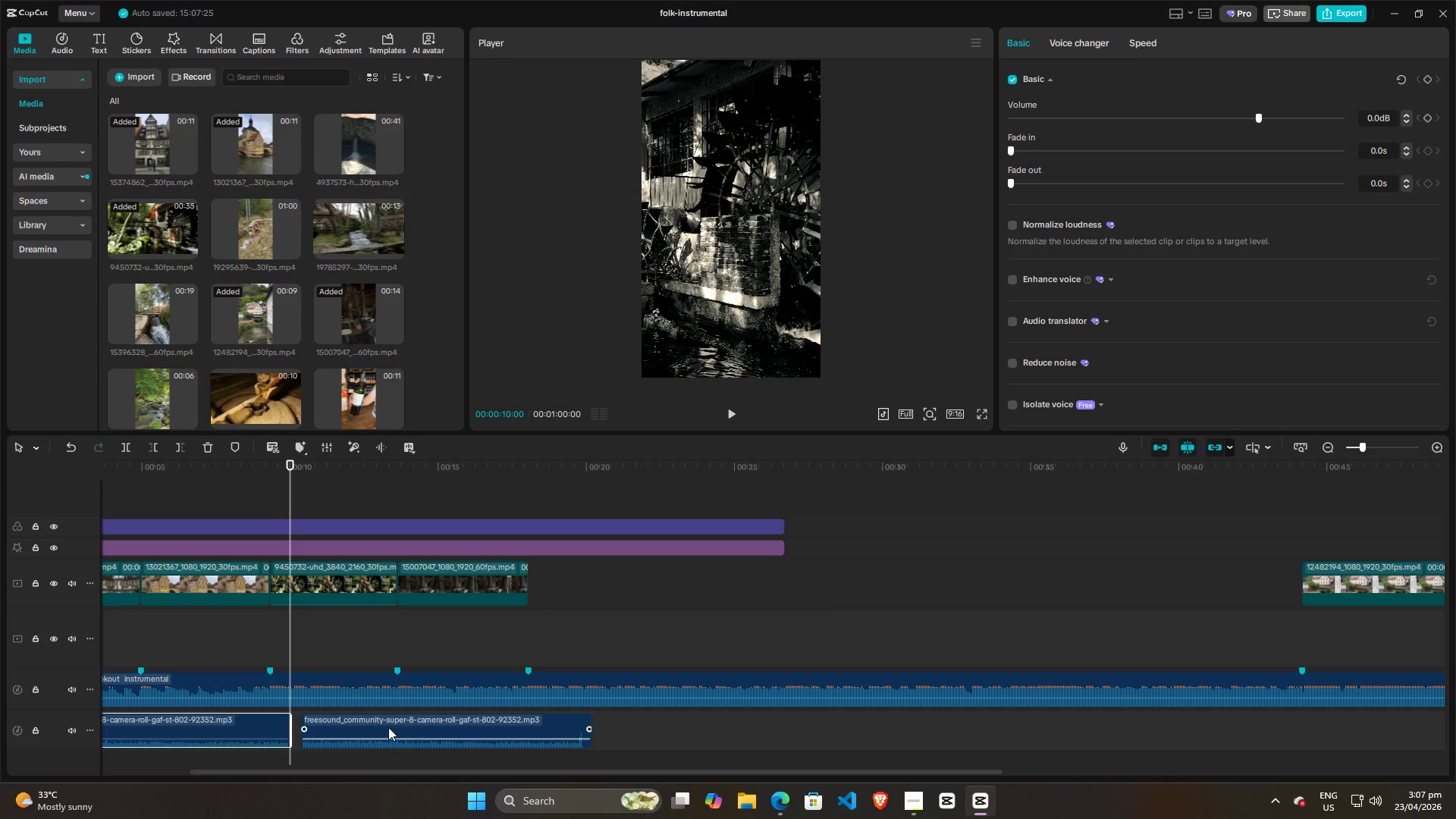 
left_click_drag(start_coordinate=[390, 724], to_coordinate=[375, 727])
 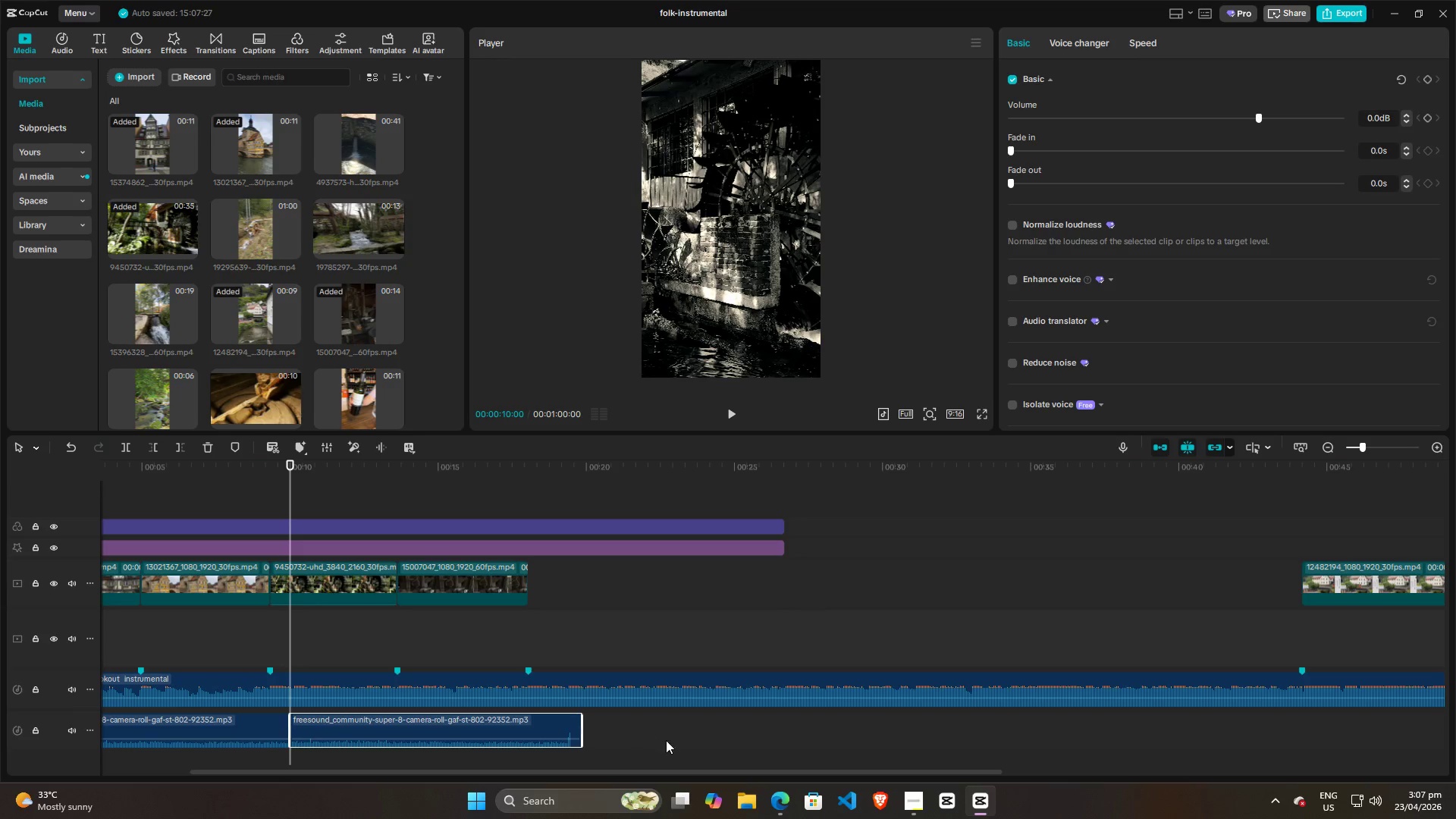 
left_click_drag(start_coordinate=[666, 740], to_coordinate=[251, 719])
 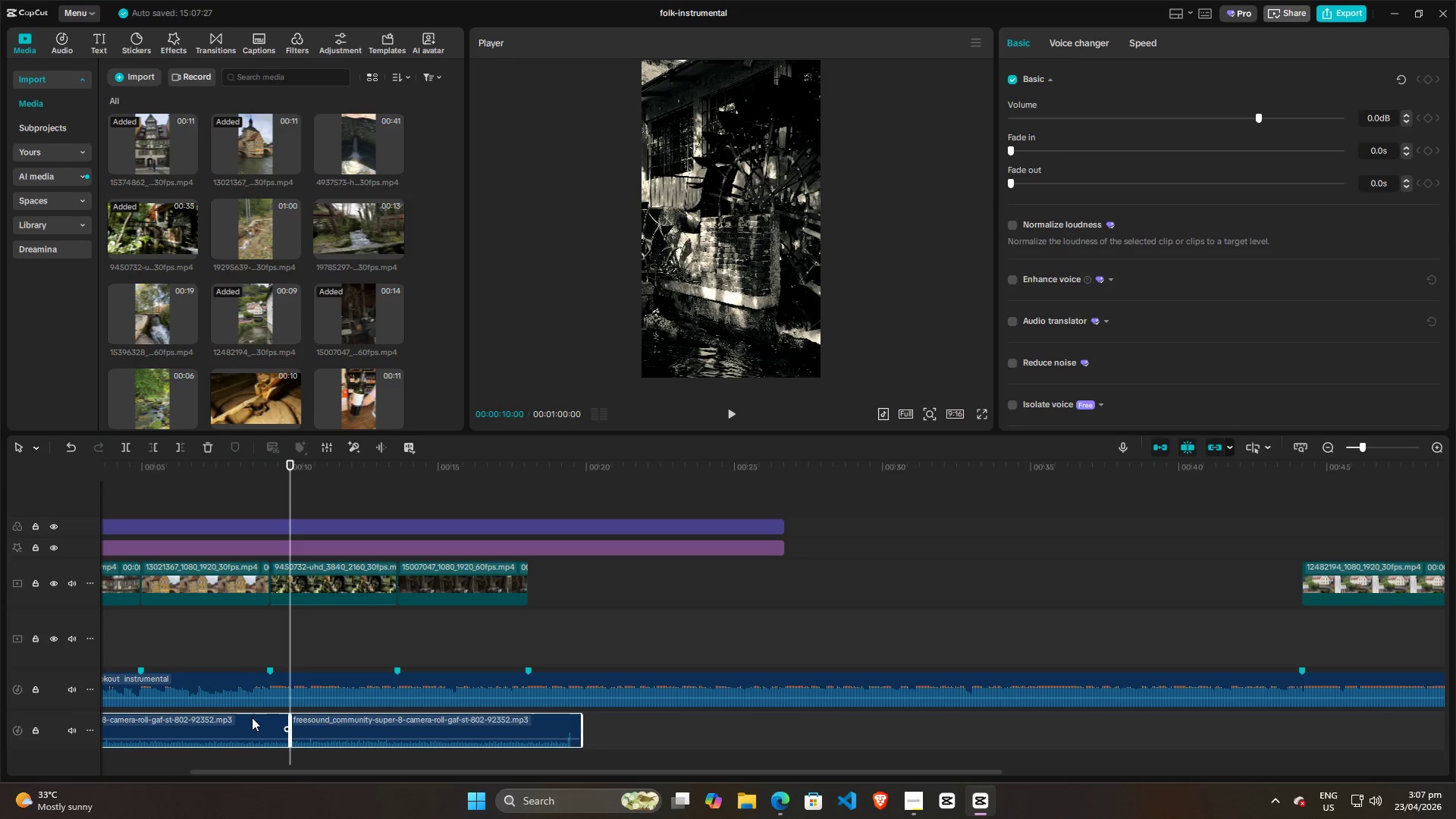 
key(Alt+G)
 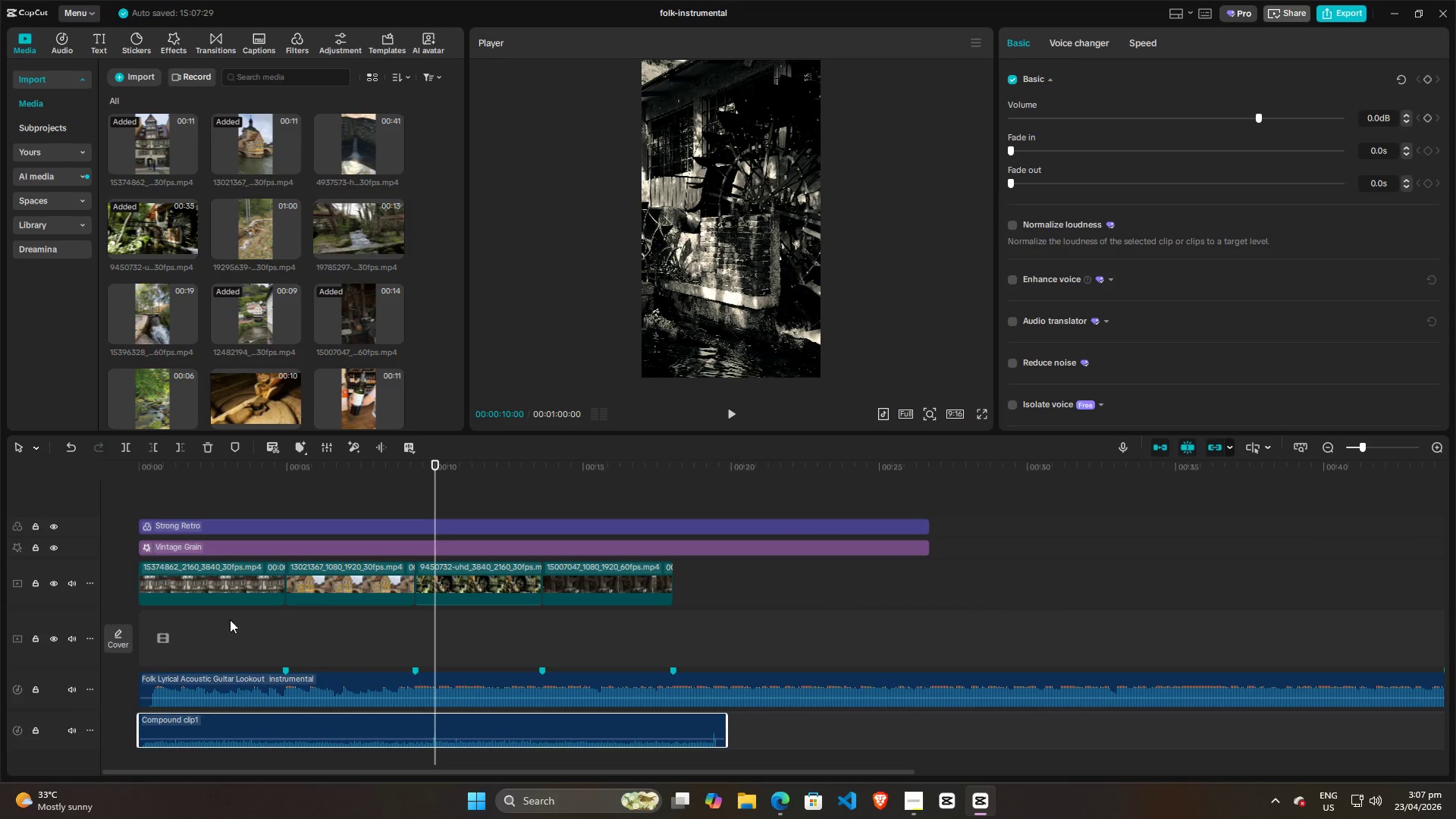 
left_click([231, 632])
 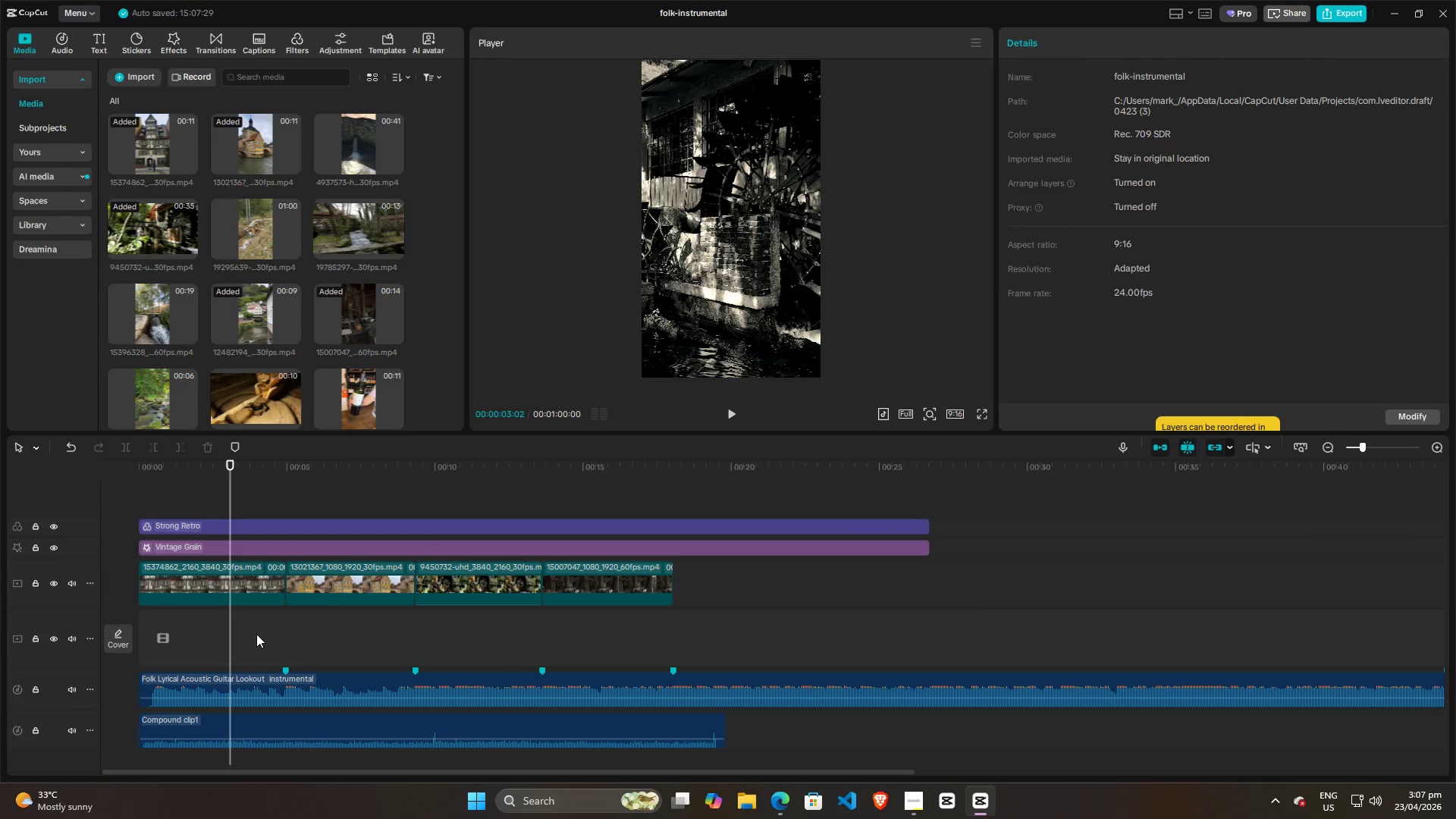 
key(Space)
 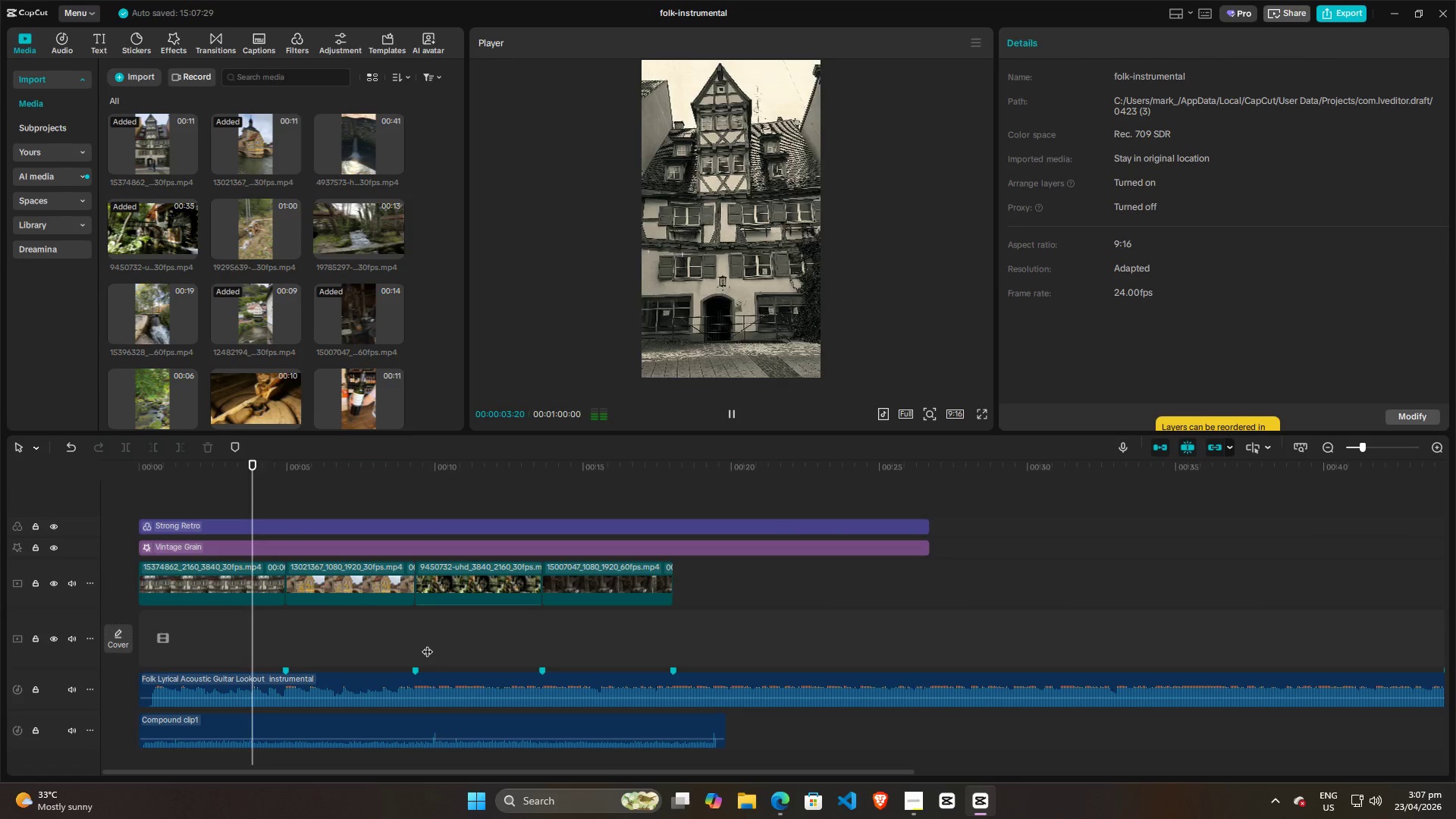 
key(Space)
 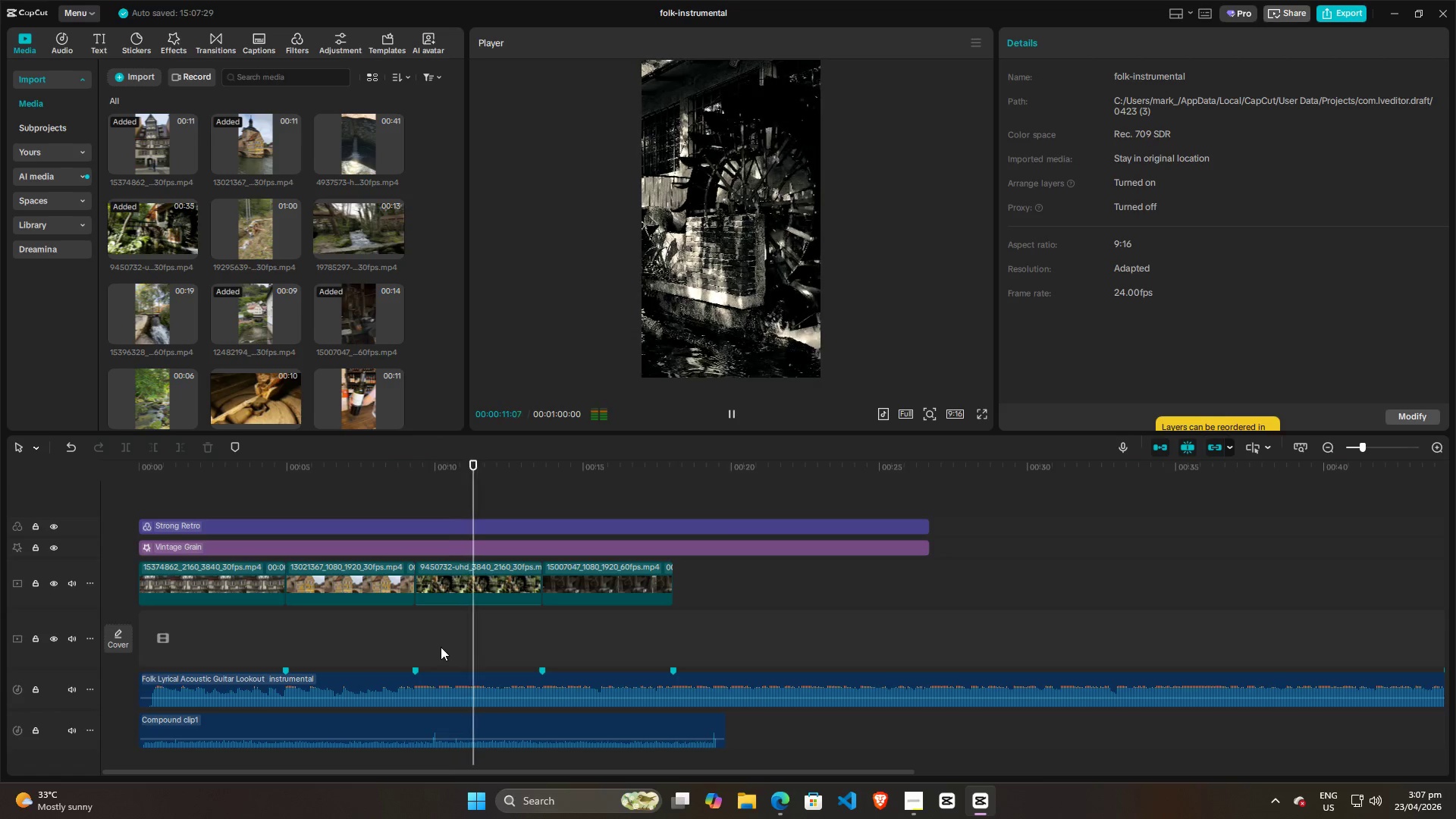 
key(Space)
 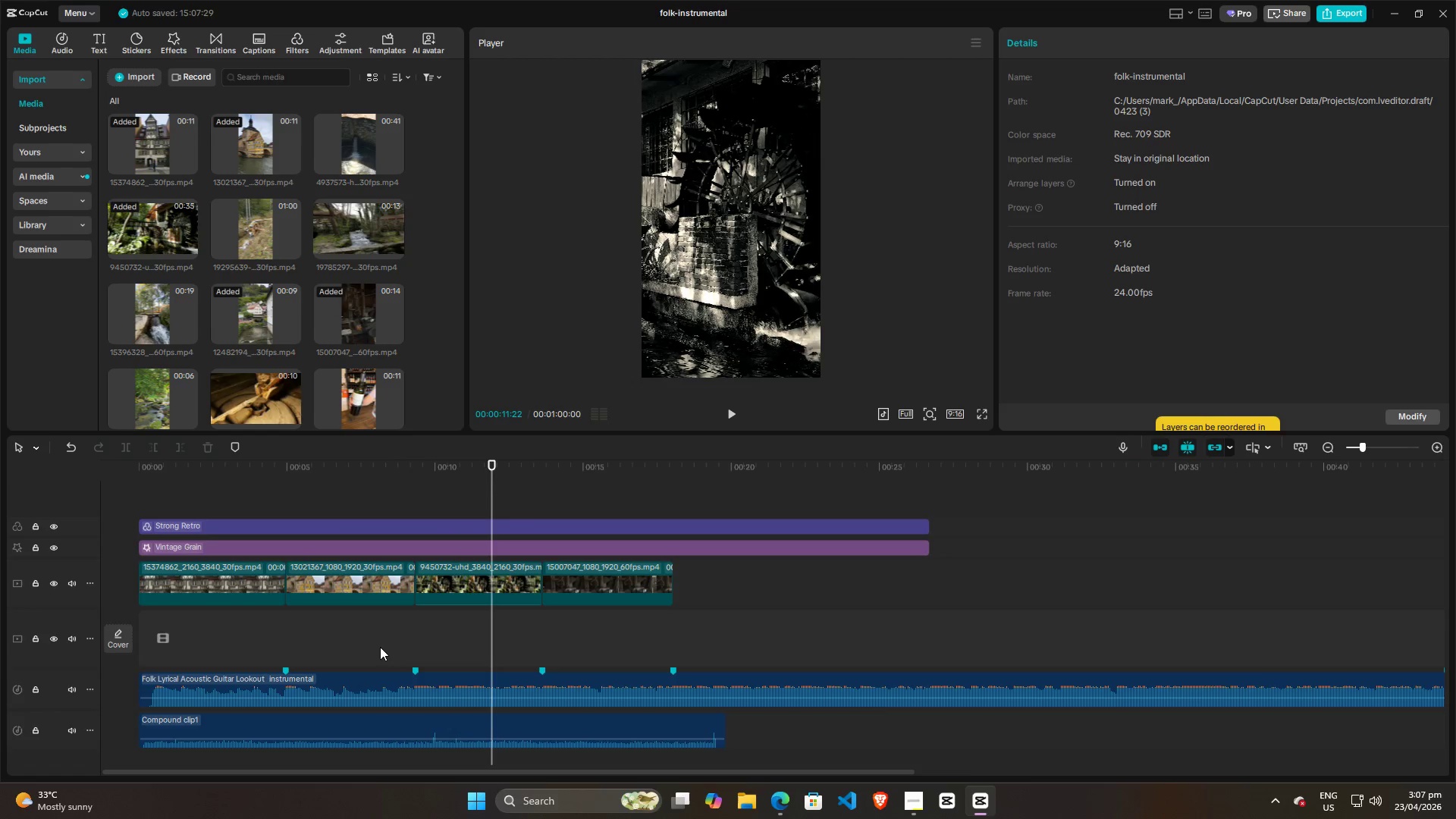 
hold_key(key=ControlLeft, duration=0.8)
scroll: coordinate [380, 647], scroll_direction: down, amount: 7.0
 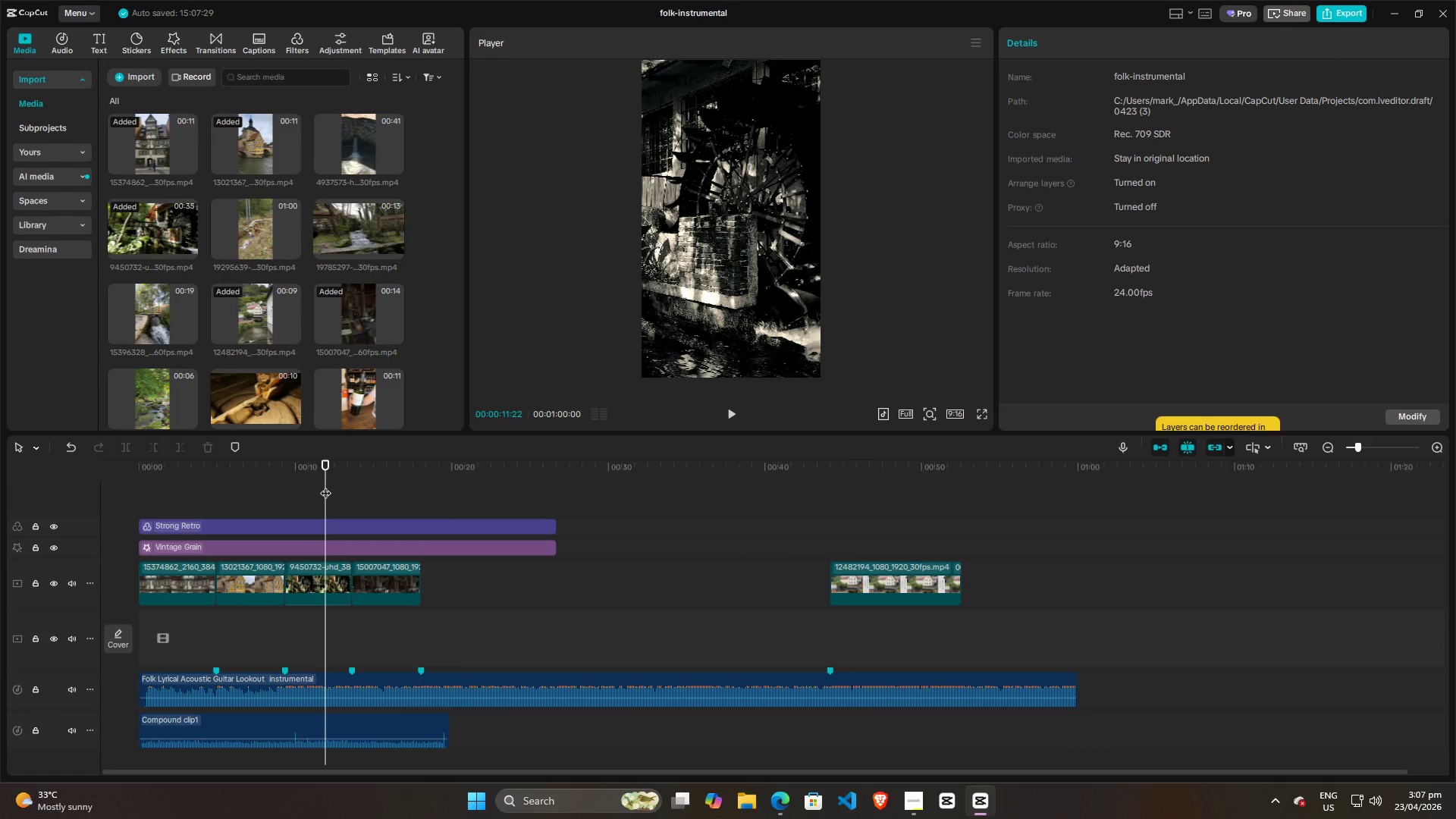 
left_click_drag(start_coordinate=[325, 485], to_coordinate=[49, 495])
 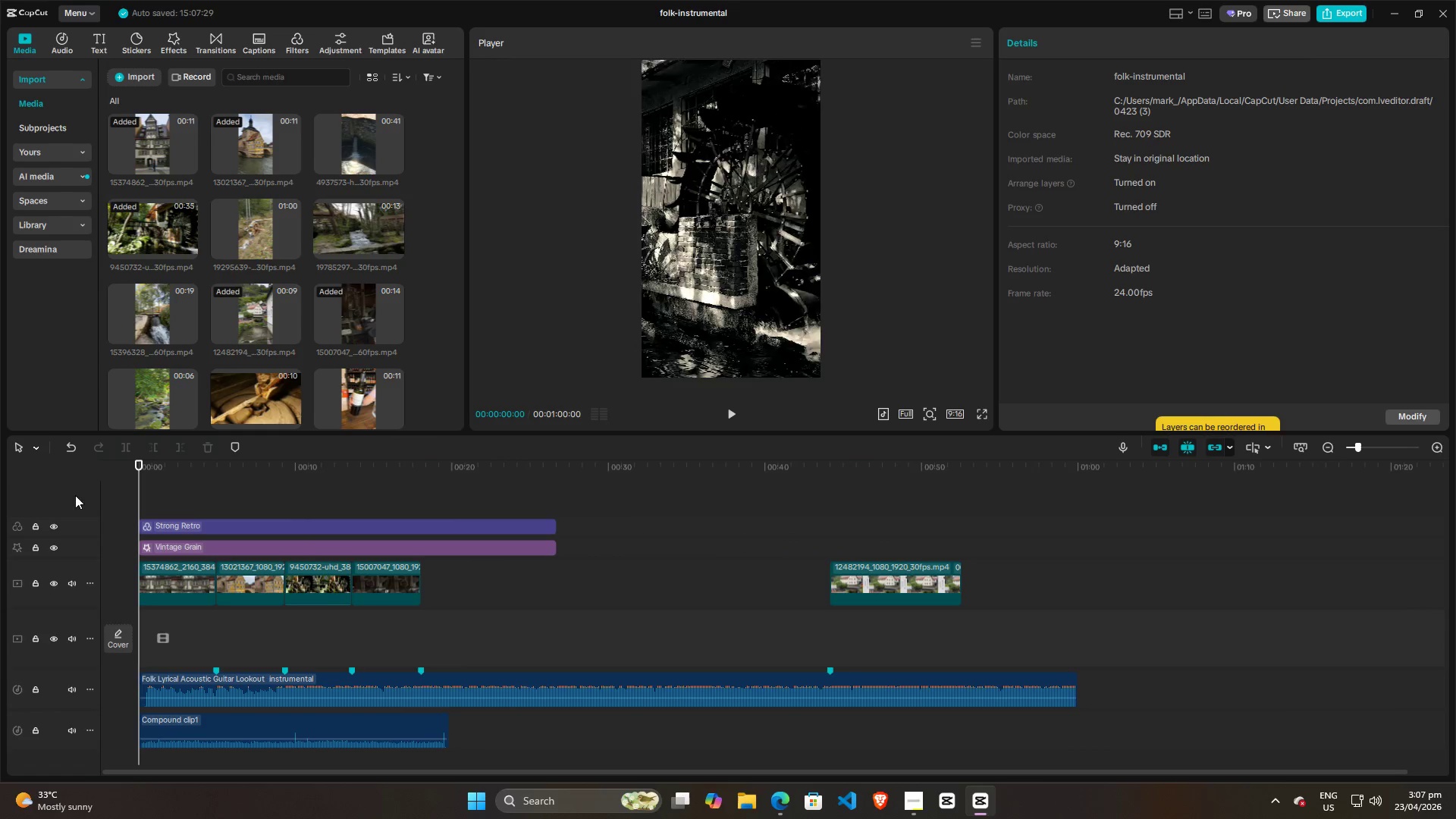 
key(Space)
 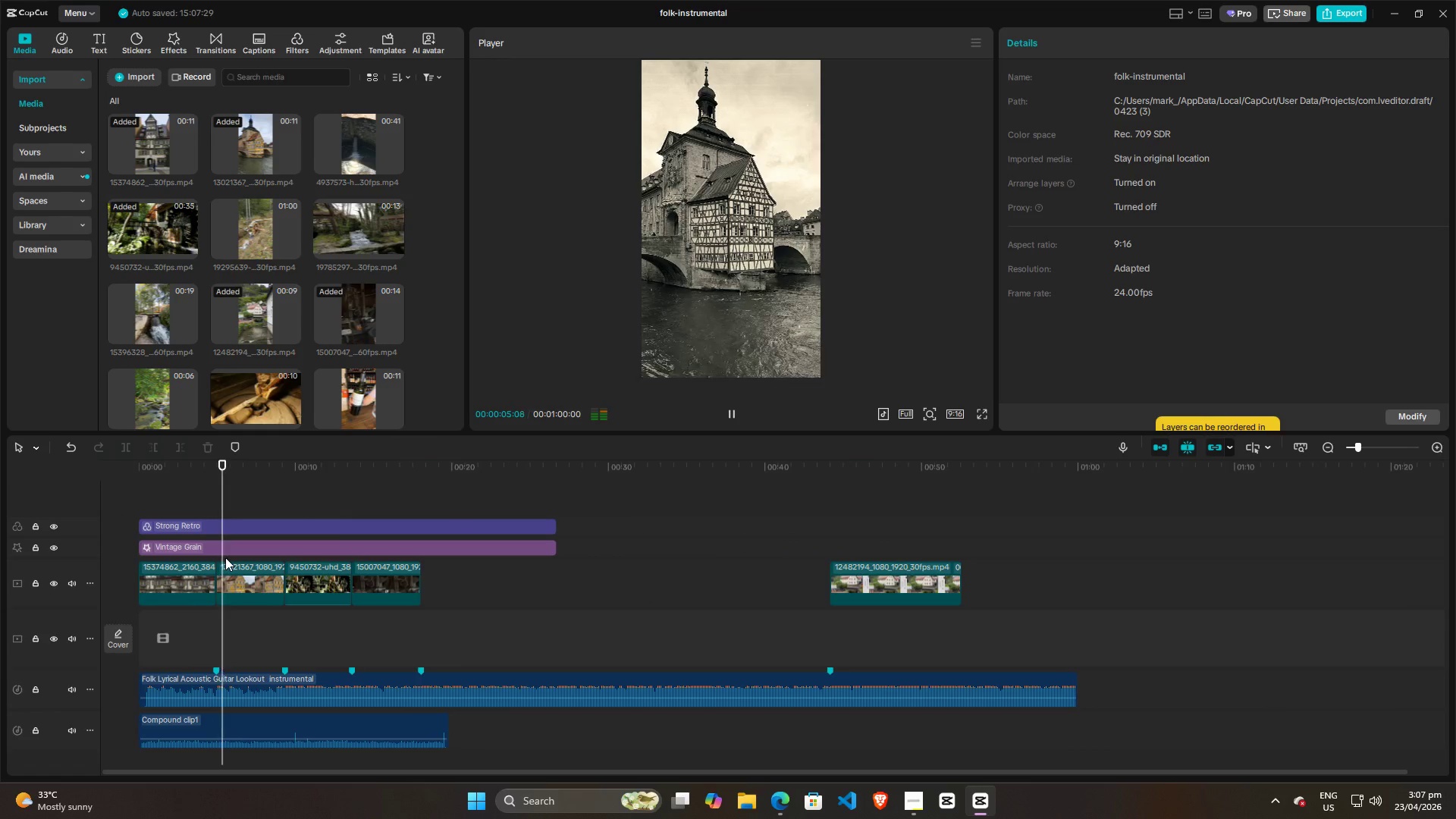 
wait(10.38)
 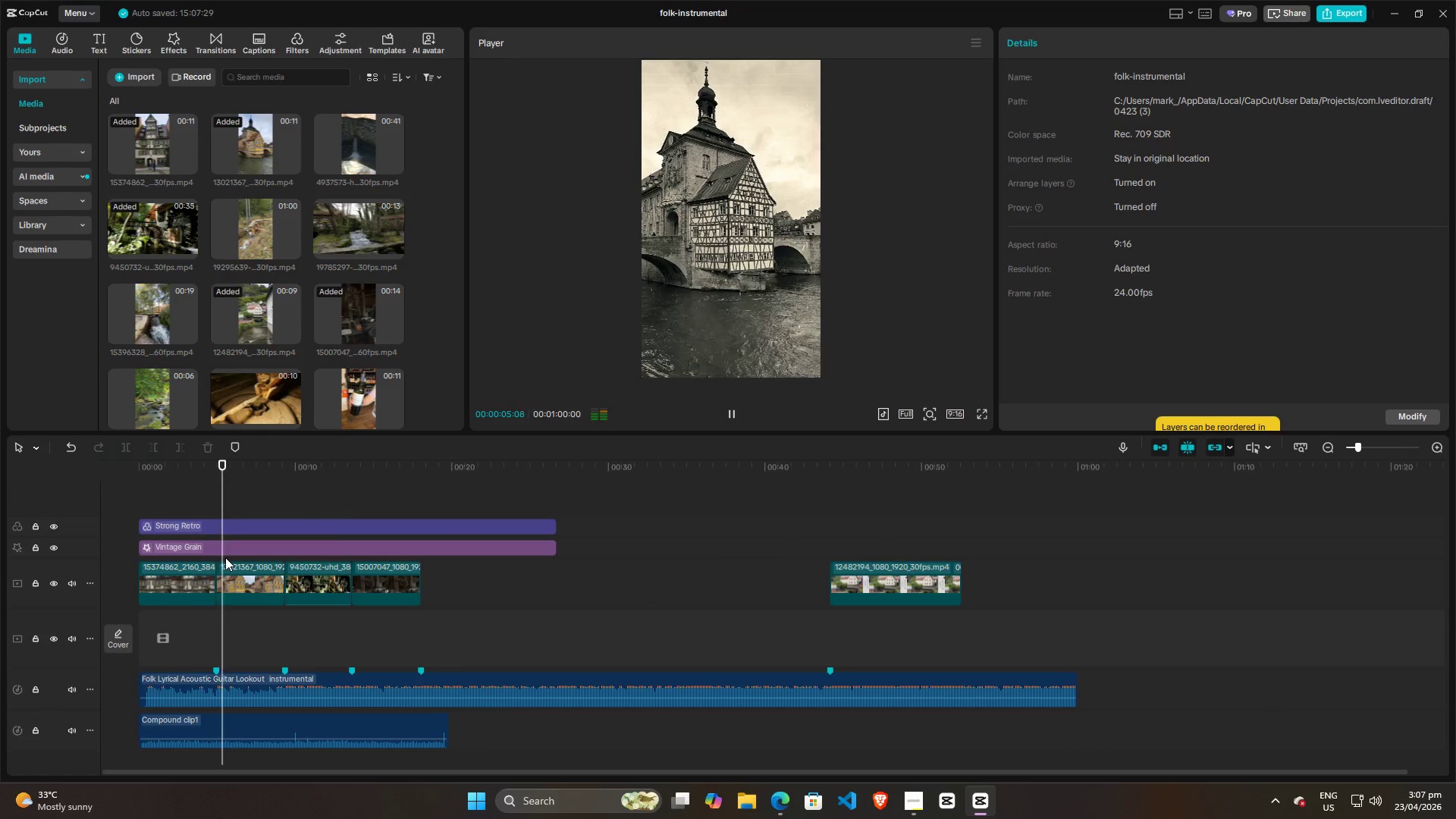 
key(Space)
 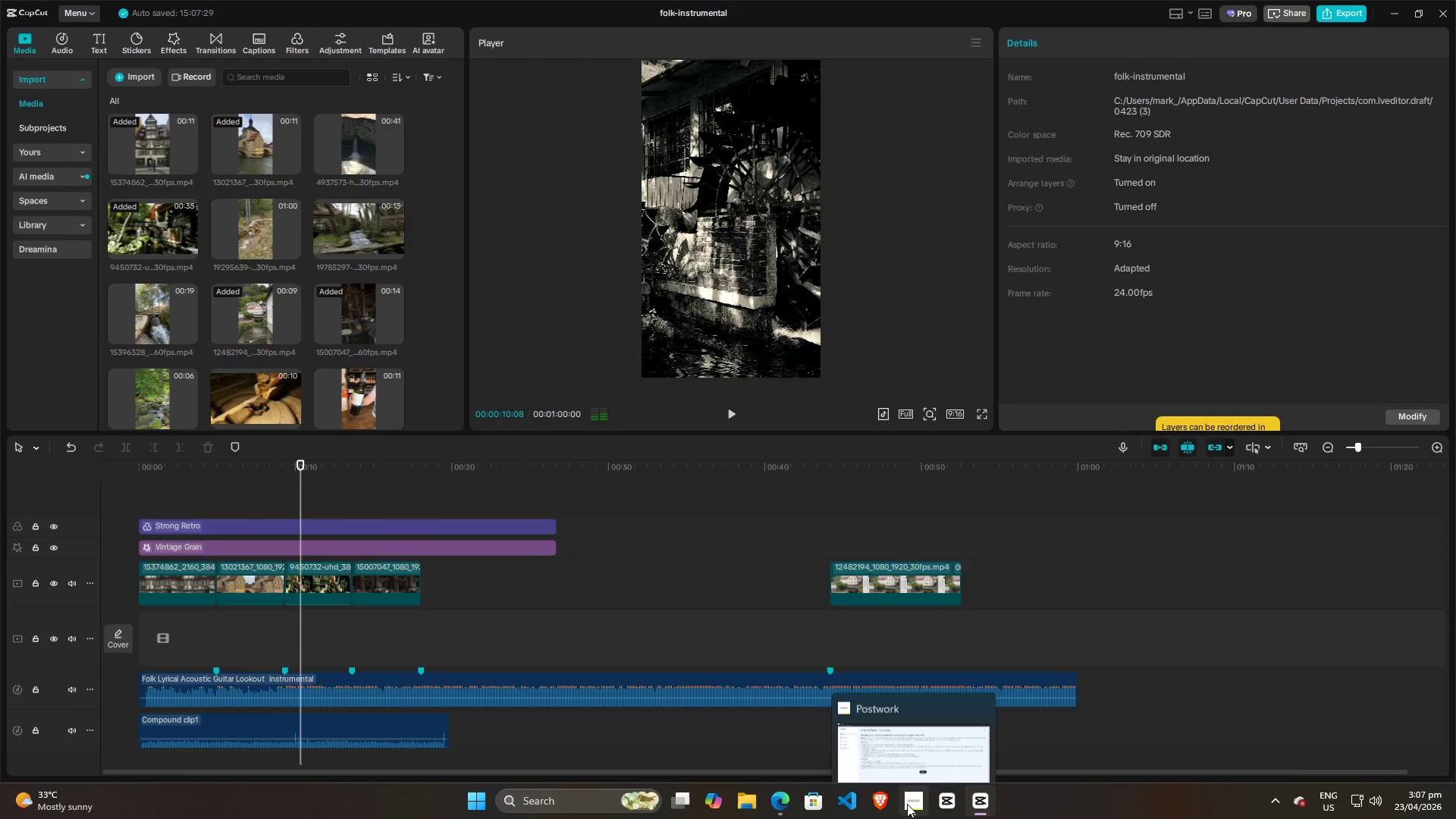 
left_click([907, 804])